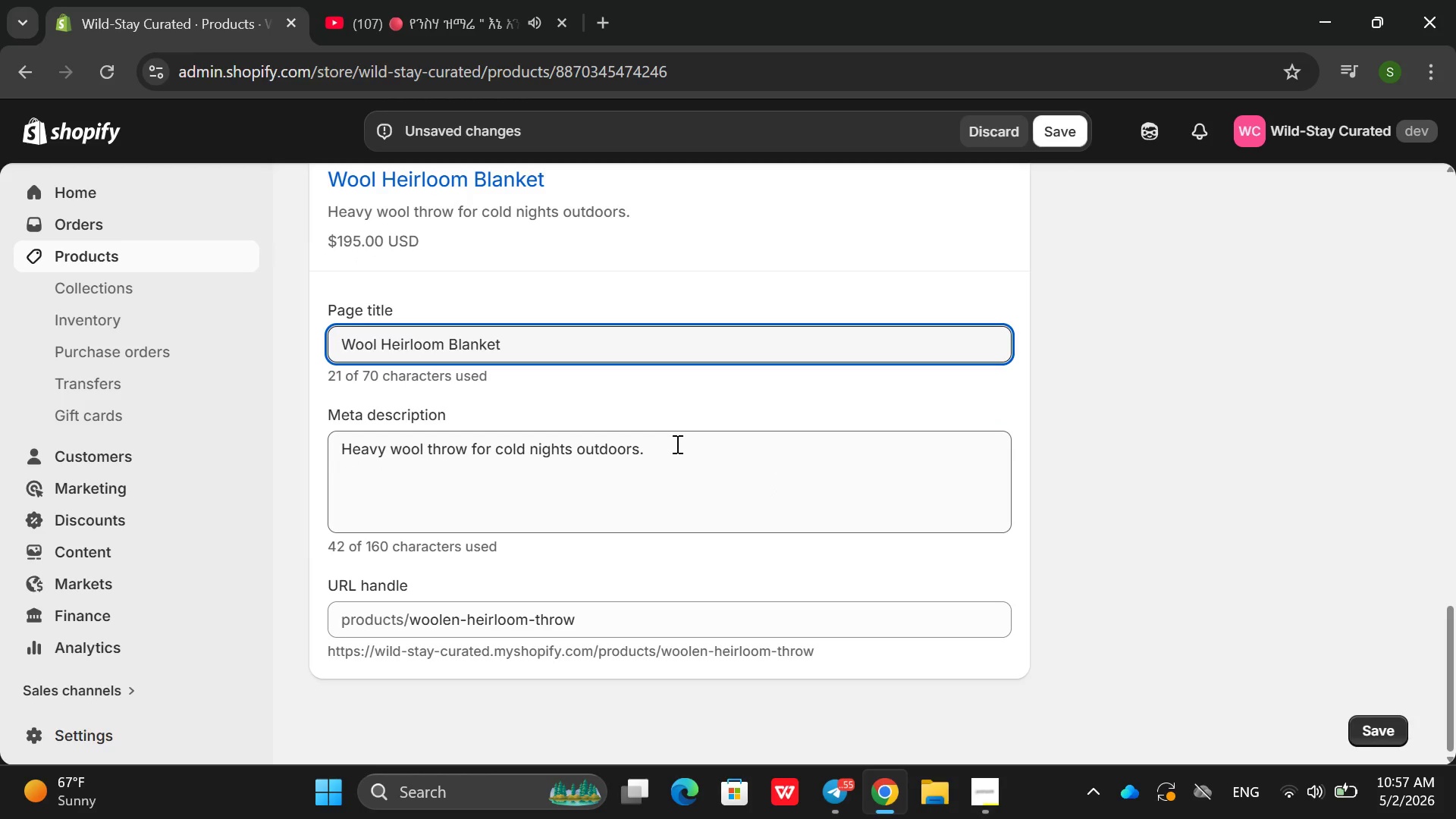 
double_click([660, 451])
 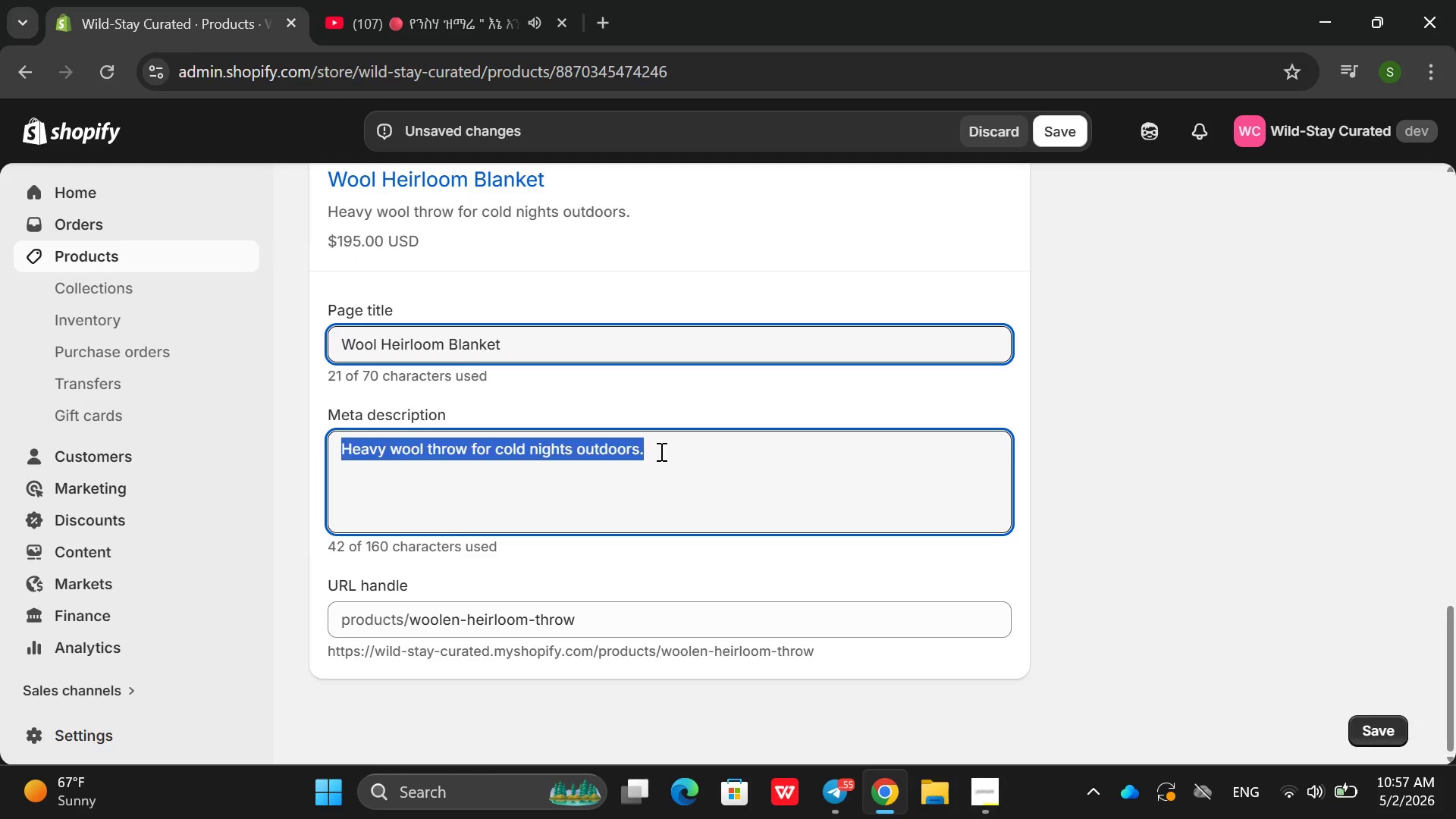 
triple_click([660, 451])
 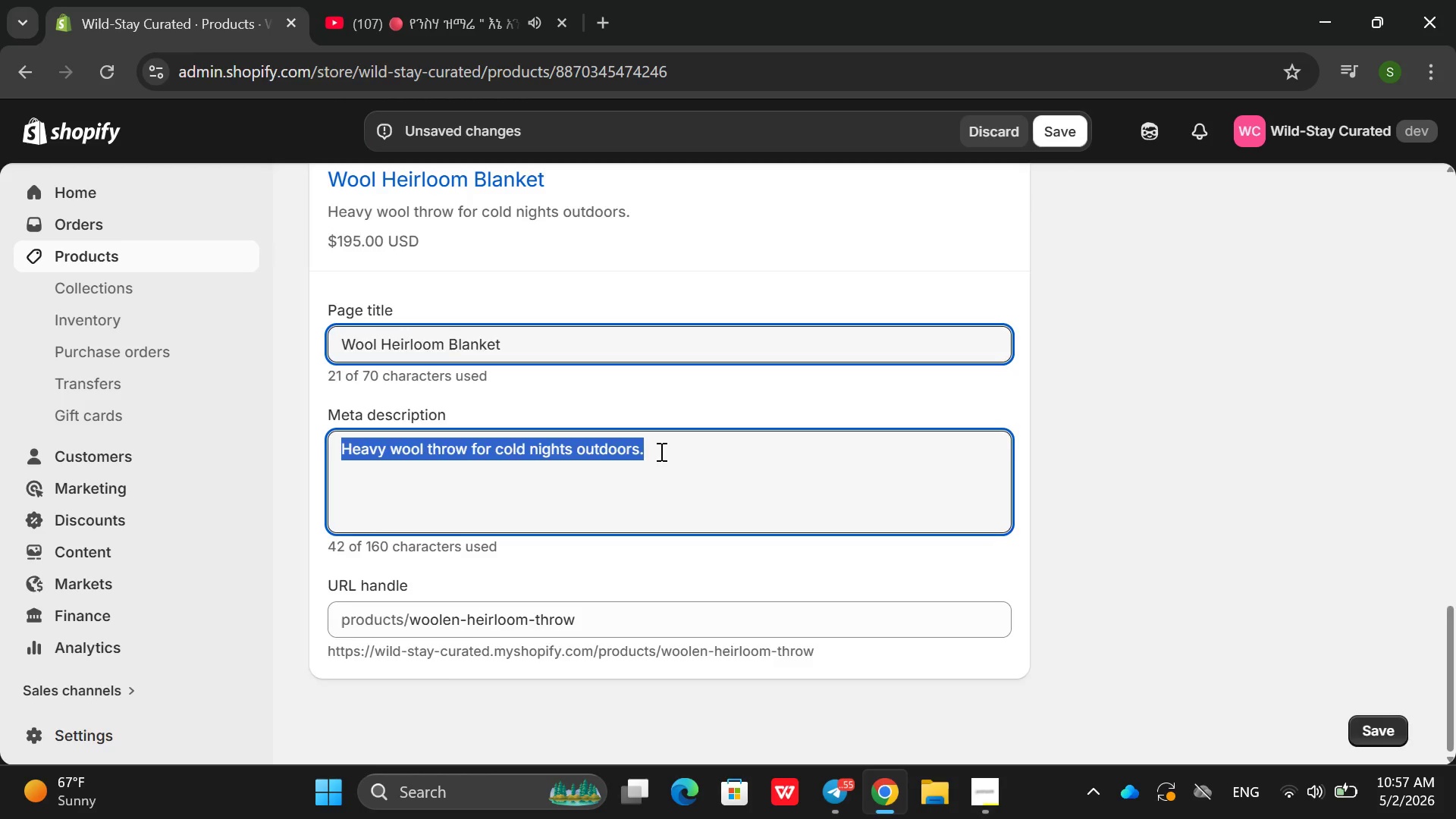 
key(Backspace)
type(woolen)
key(Backspace)
key(Backspace)
key(Backspace)
key(Backspace)
key(Backspace)
key(Backspace)
type(Woolenn Heirll)
key(Backspace)
type(oom )
 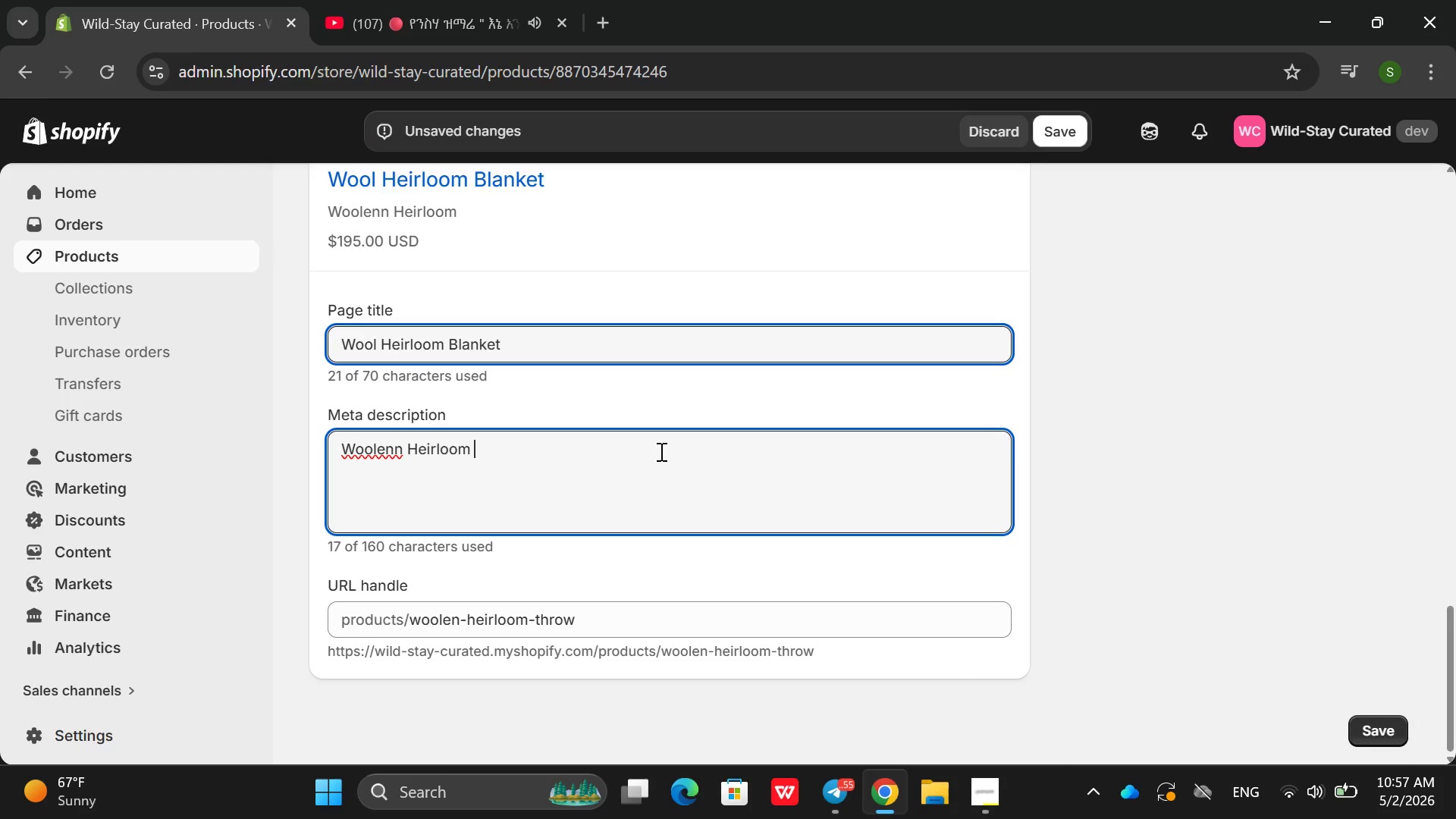 
hold_key(key=ArrowLeft, duration=0.59)
 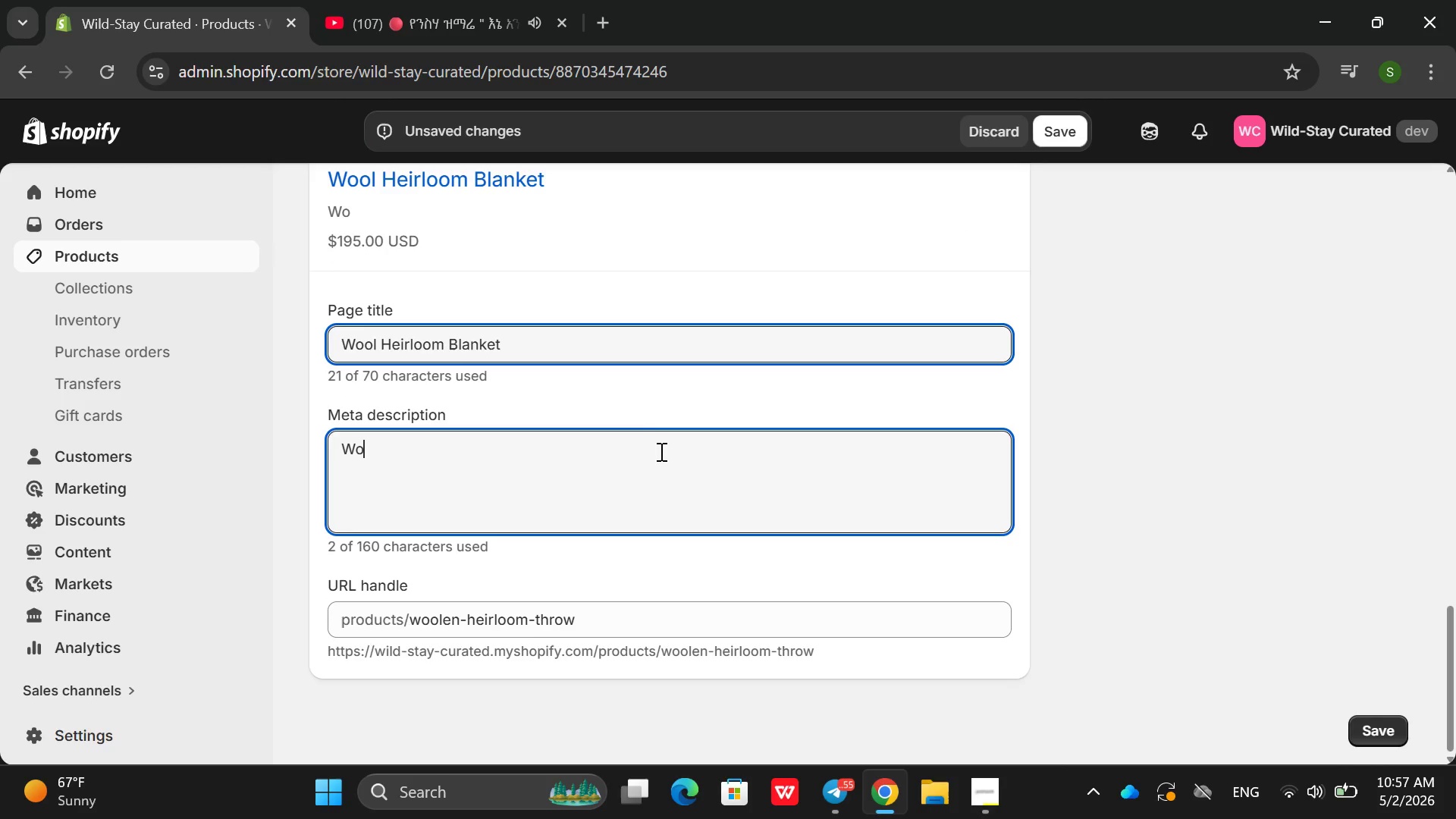 
left_click([394, 444])
 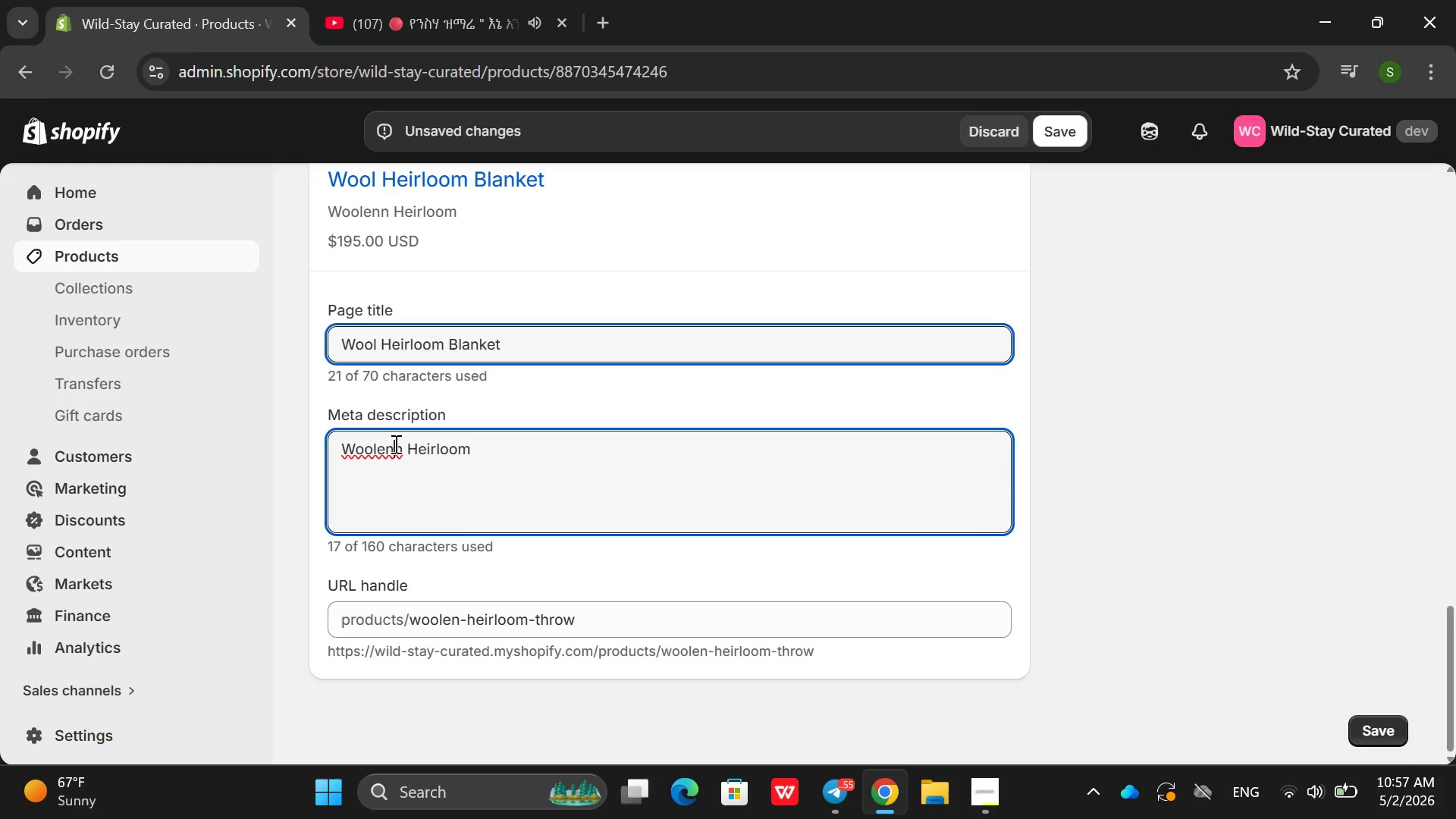 
key(Backspace)
 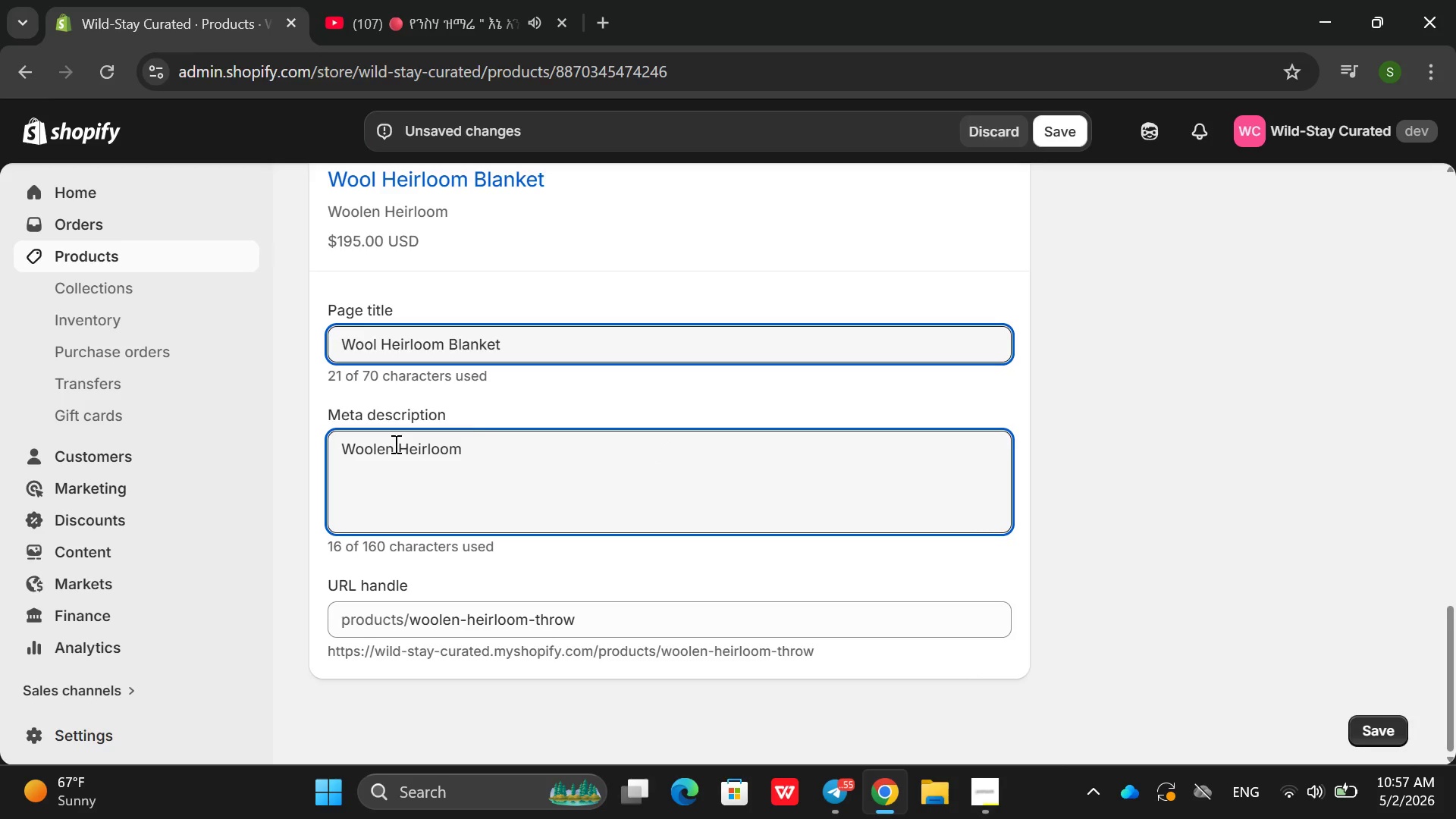 
left_click([497, 452])
 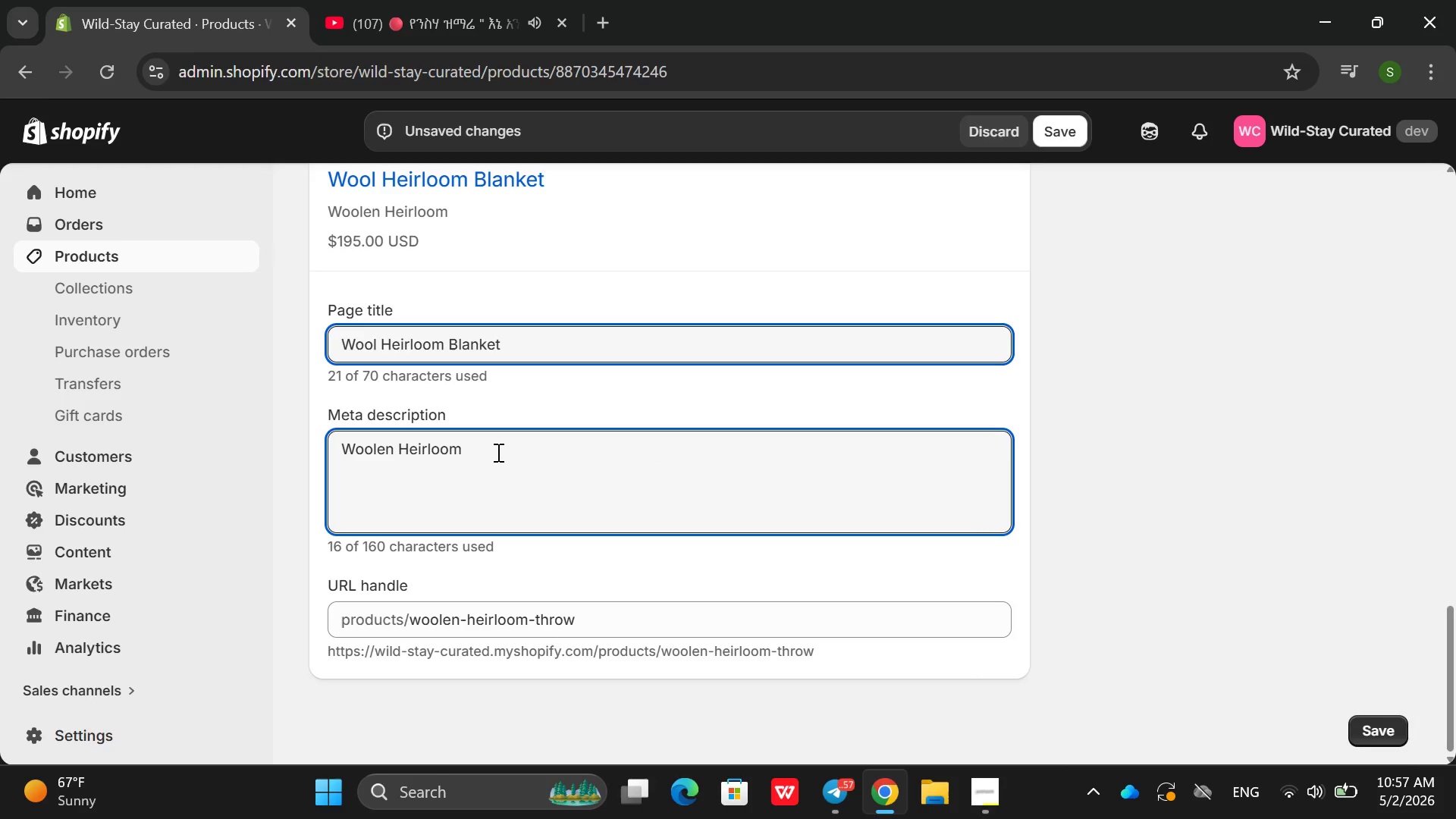 
type(Throuw)
key(Backspace)
key(Backspace)
type(w -100% wool, 60")
 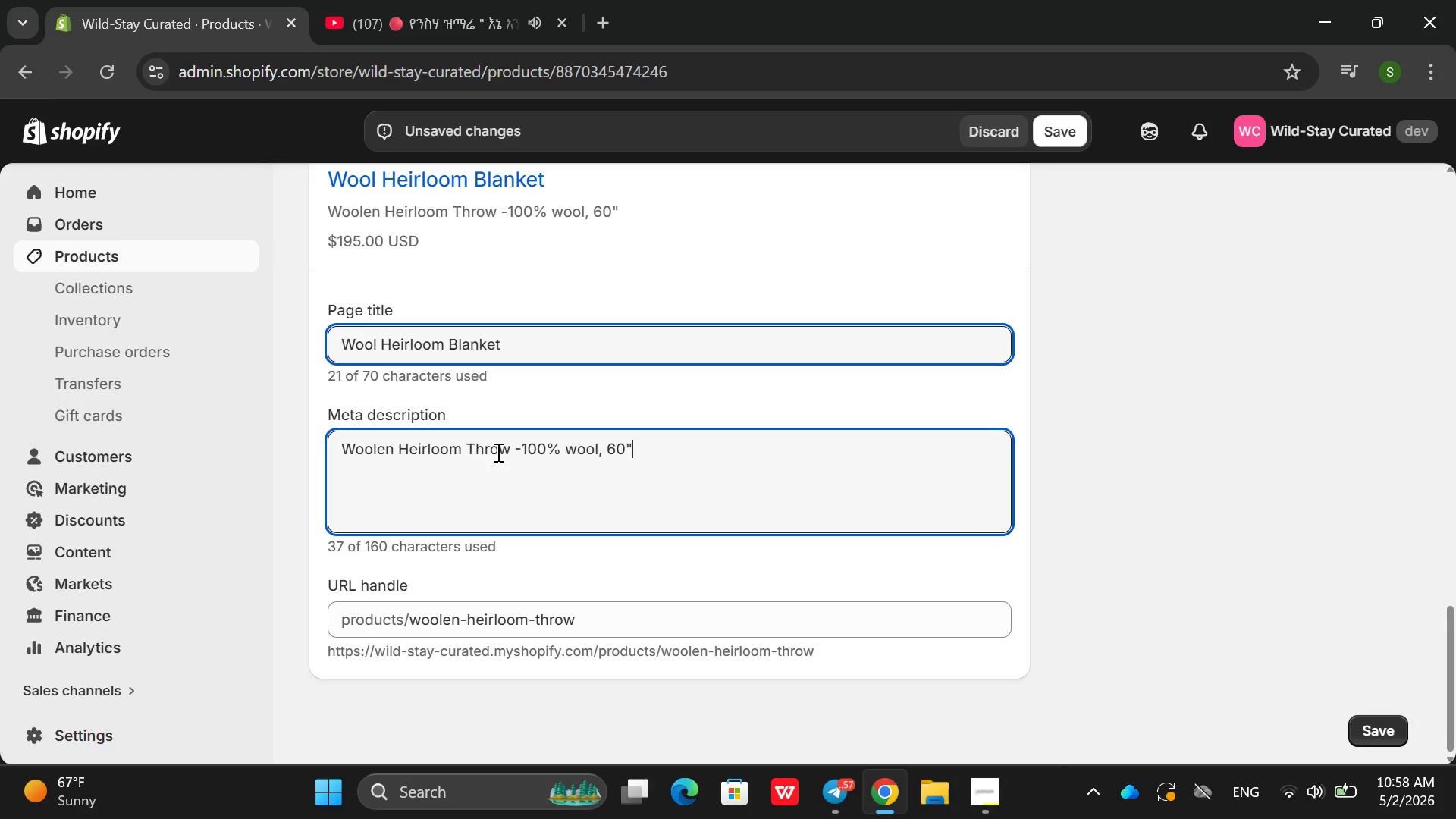 
type(70')
key(Backspace)
key(Backspace)
key(Backspace)
key(Backspace)
type("x70". cjh)
key(Backspace)
key(Backspace)
type(hecck)
key(Backspace)
key(Backspace)
type(k pattern, m)
key(Backspace)
type(Made from pasture )
key(Backspace)
type(-raised sheep. Bres)
key(Backspace)
type(atheab)
key(Backspace)
key(Backspace)
key(Backspace)
key(Backspace)
type(hable )
key(Backspace)
type(, warm when wet. )
 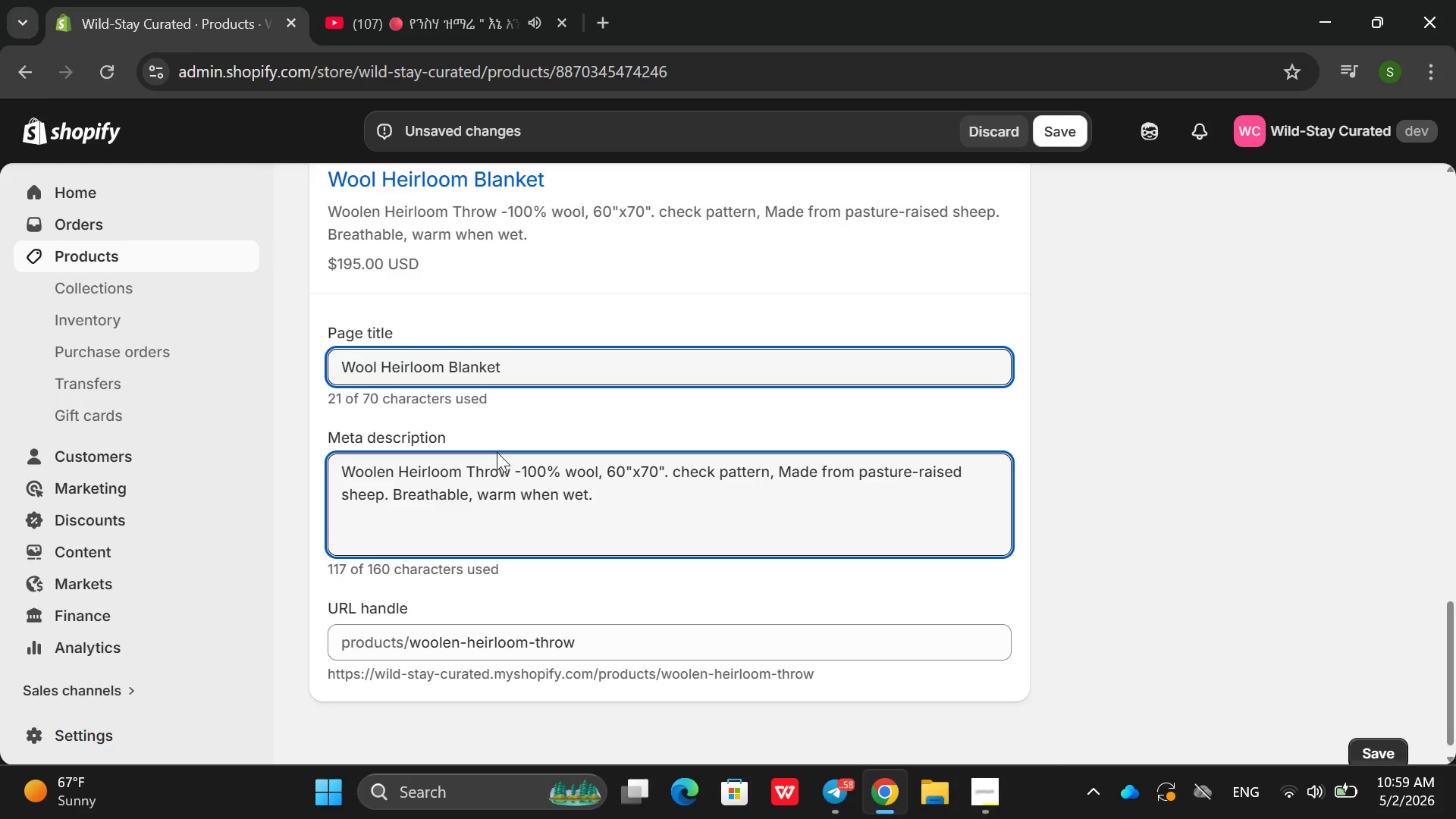 
type(perfedx)
 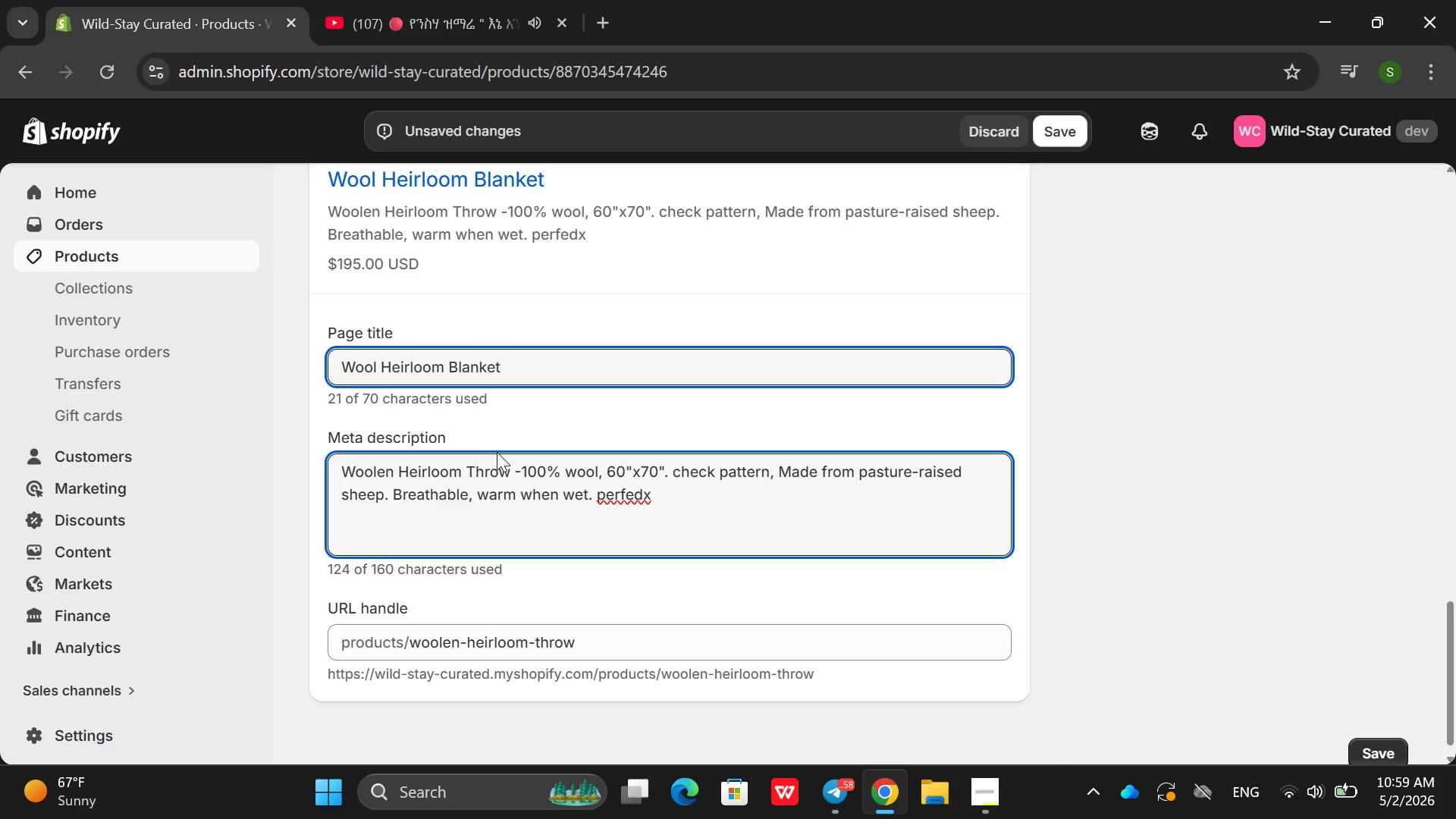 
key(Backspace)
type(ct f r)
key(Backspace)
key(Backspace)
type(or )
 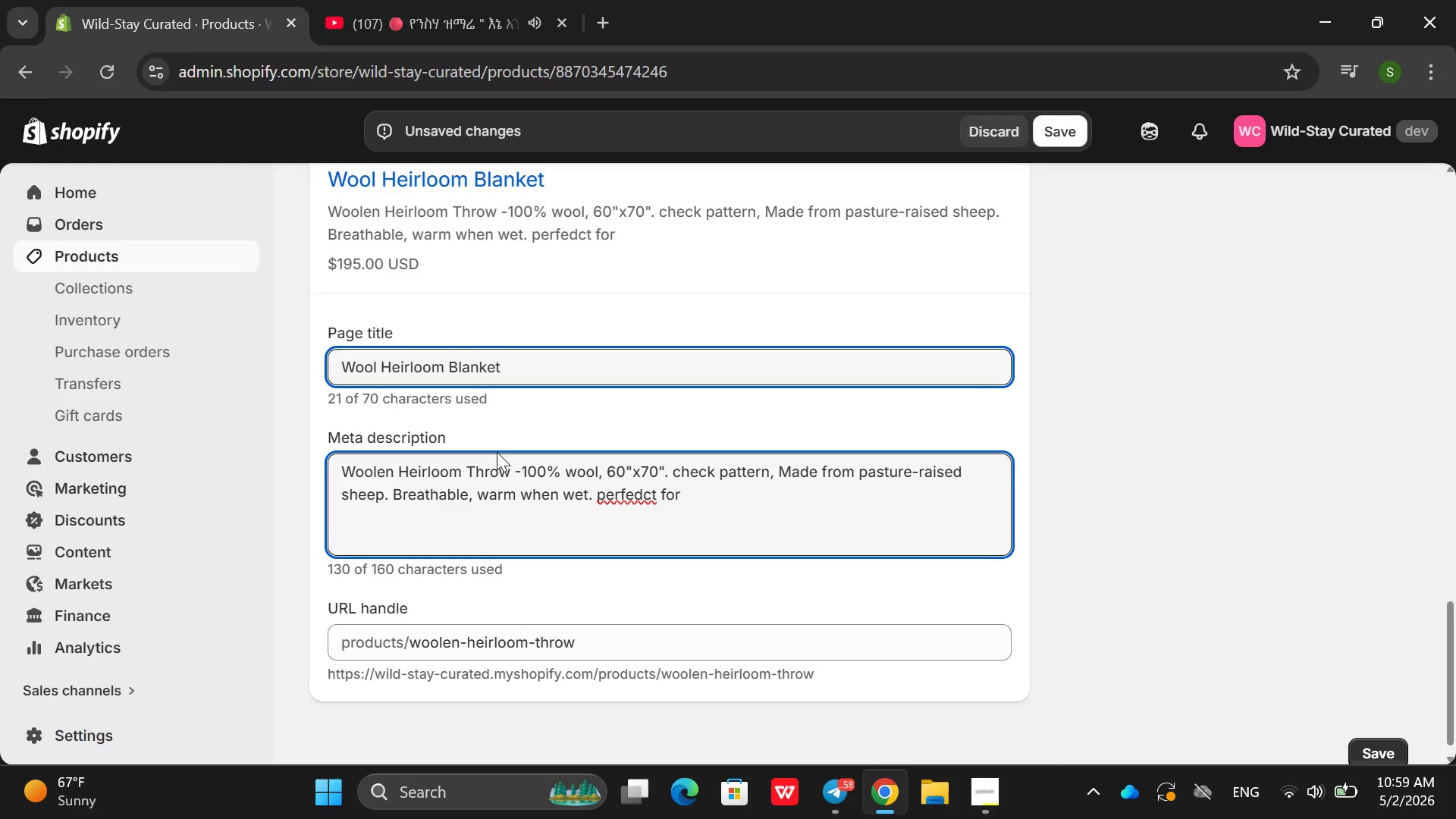 
key(ArrowLeft)
 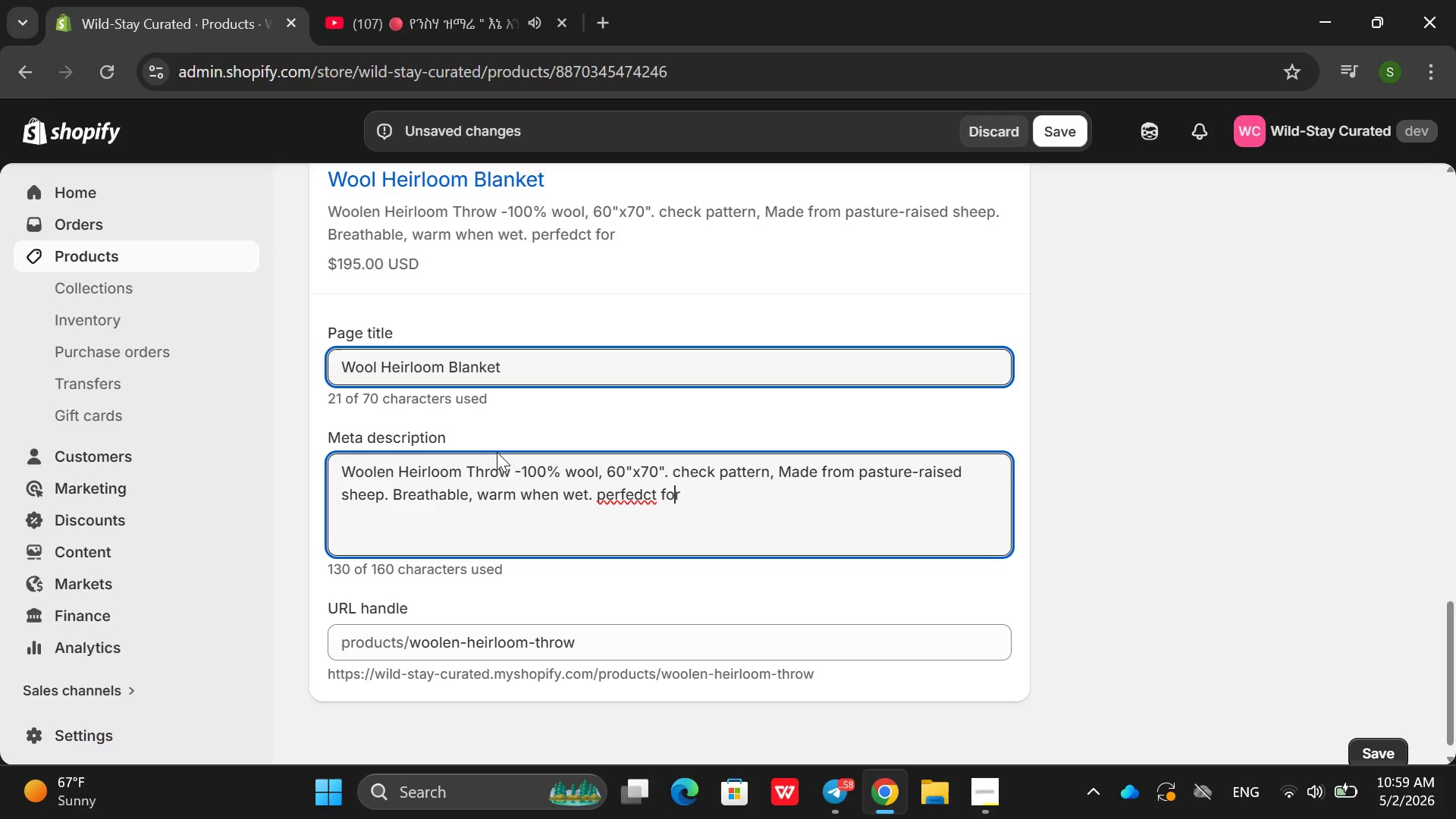 
key(ArrowLeft)
 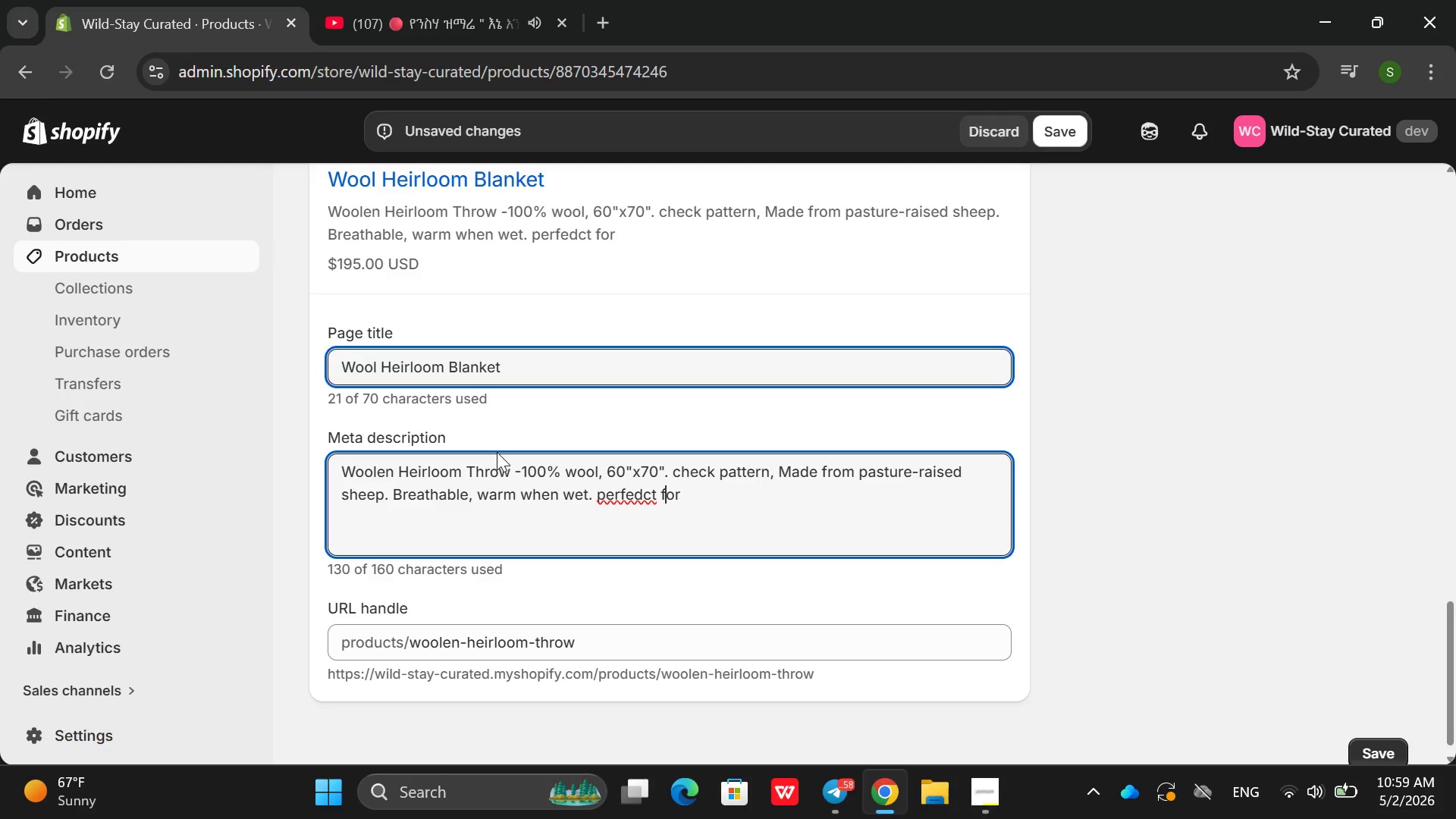 
key(ArrowLeft)
 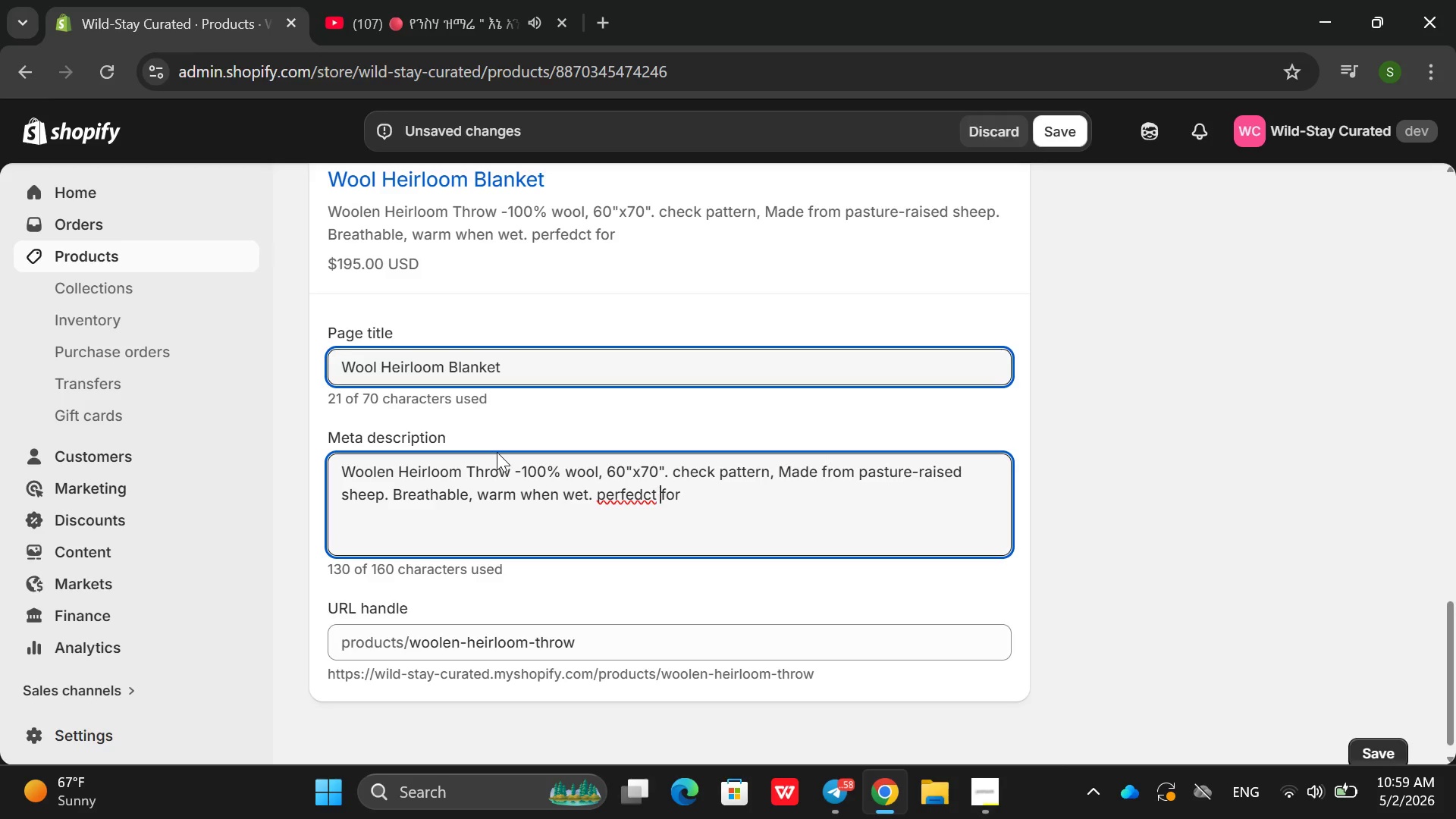 
key(ArrowLeft)
 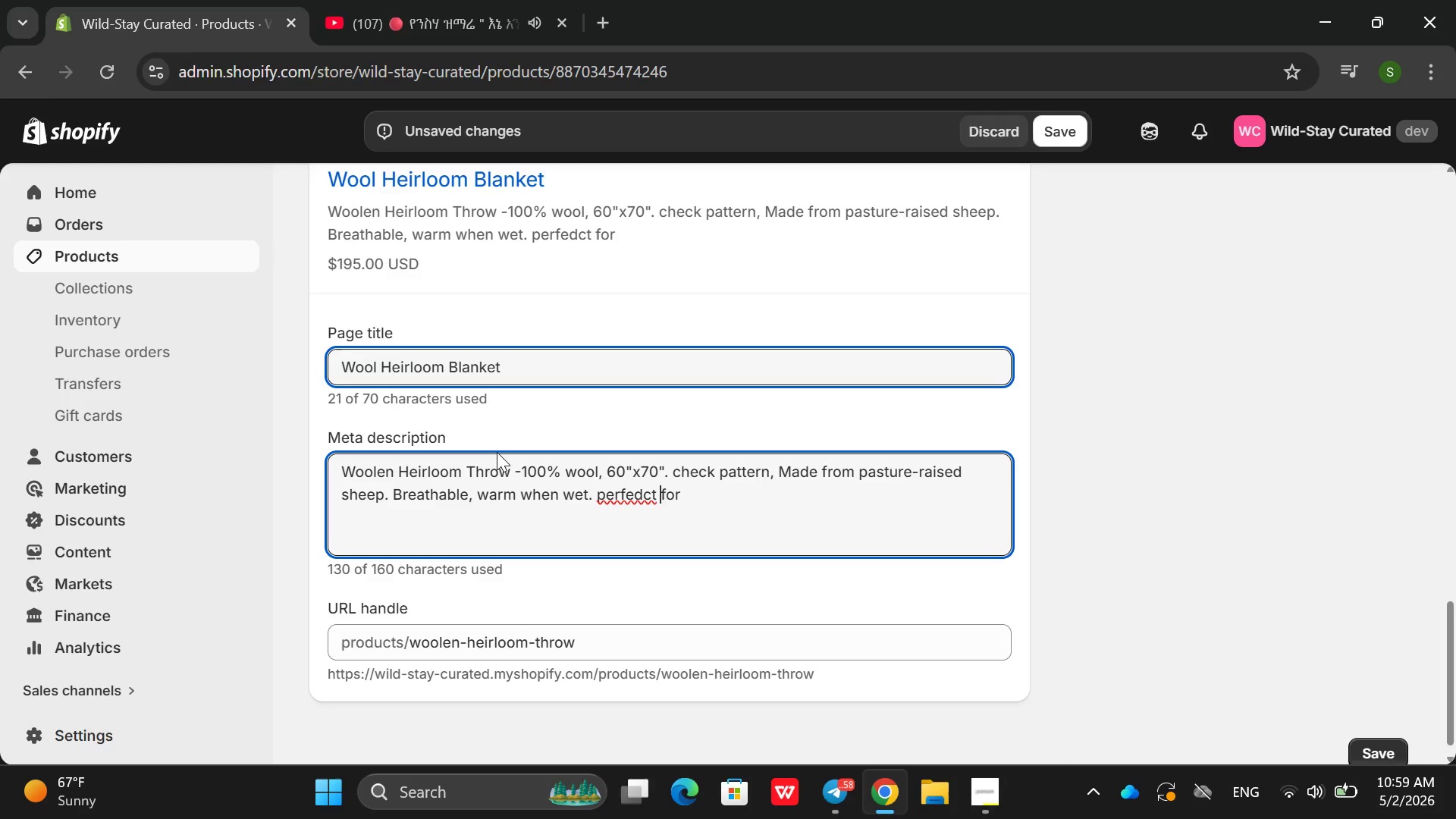 
key(ArrowLeft)
 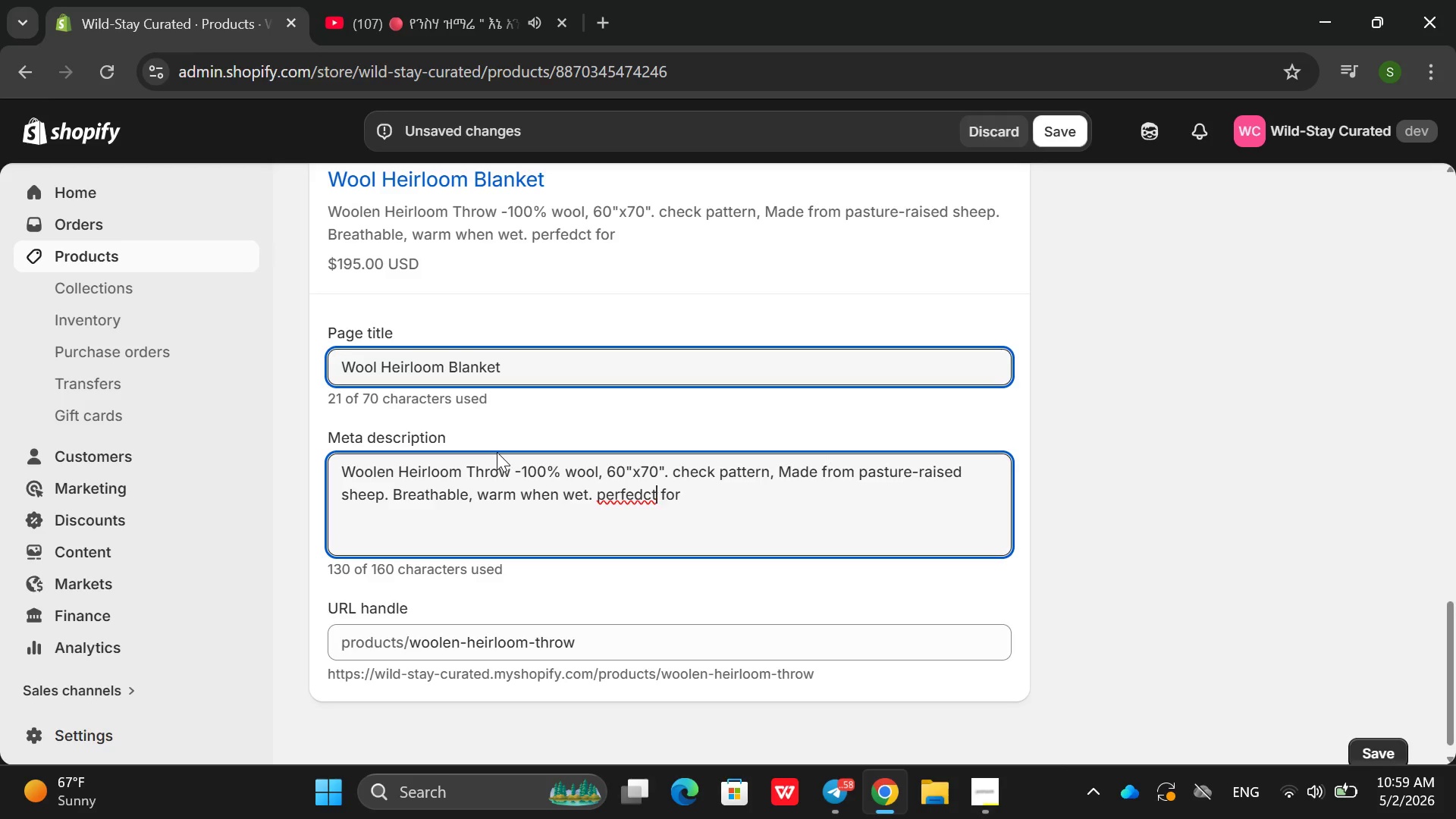 
key(ArrowLeft)
 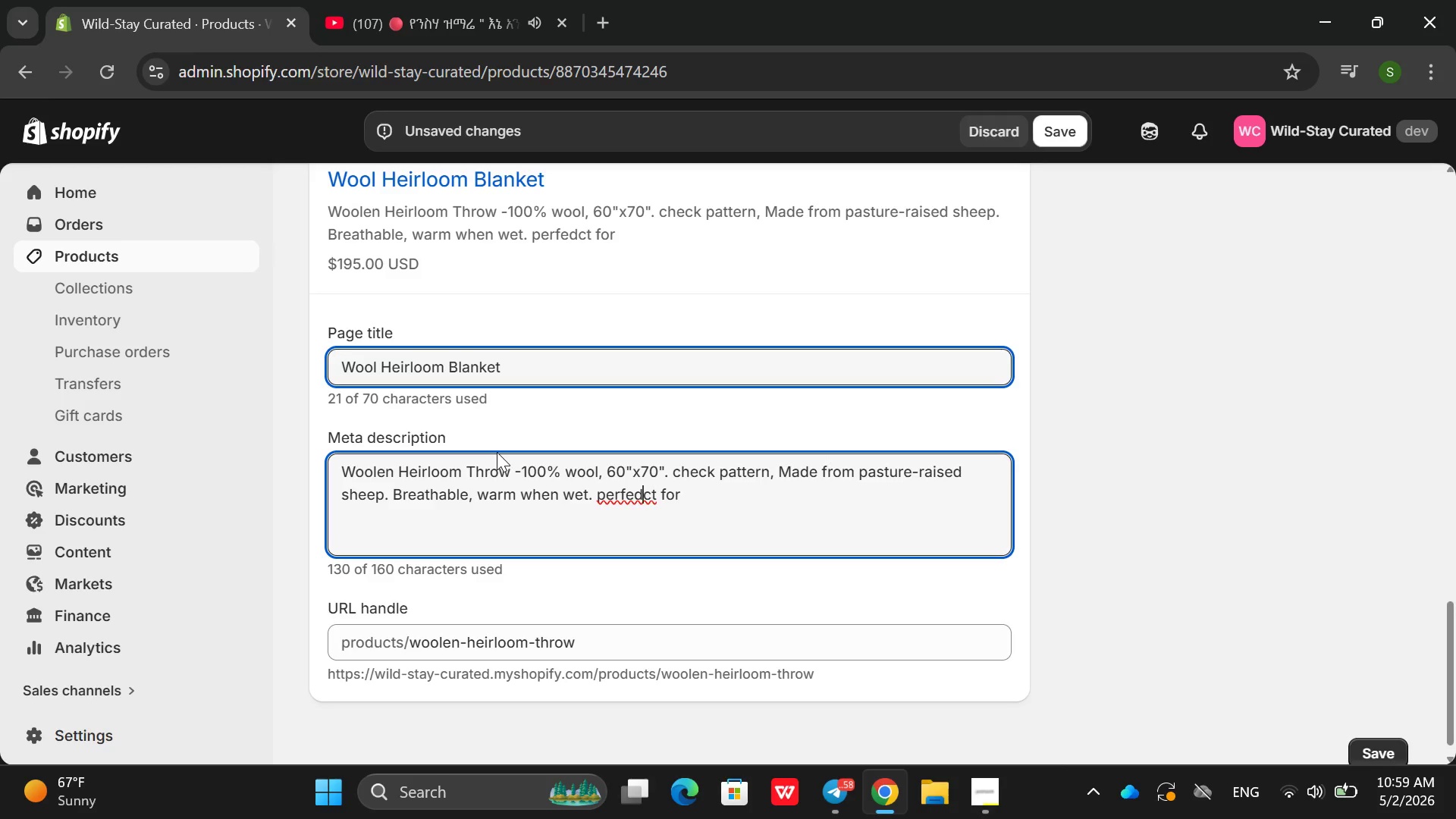 
key(ArrowLeft)
 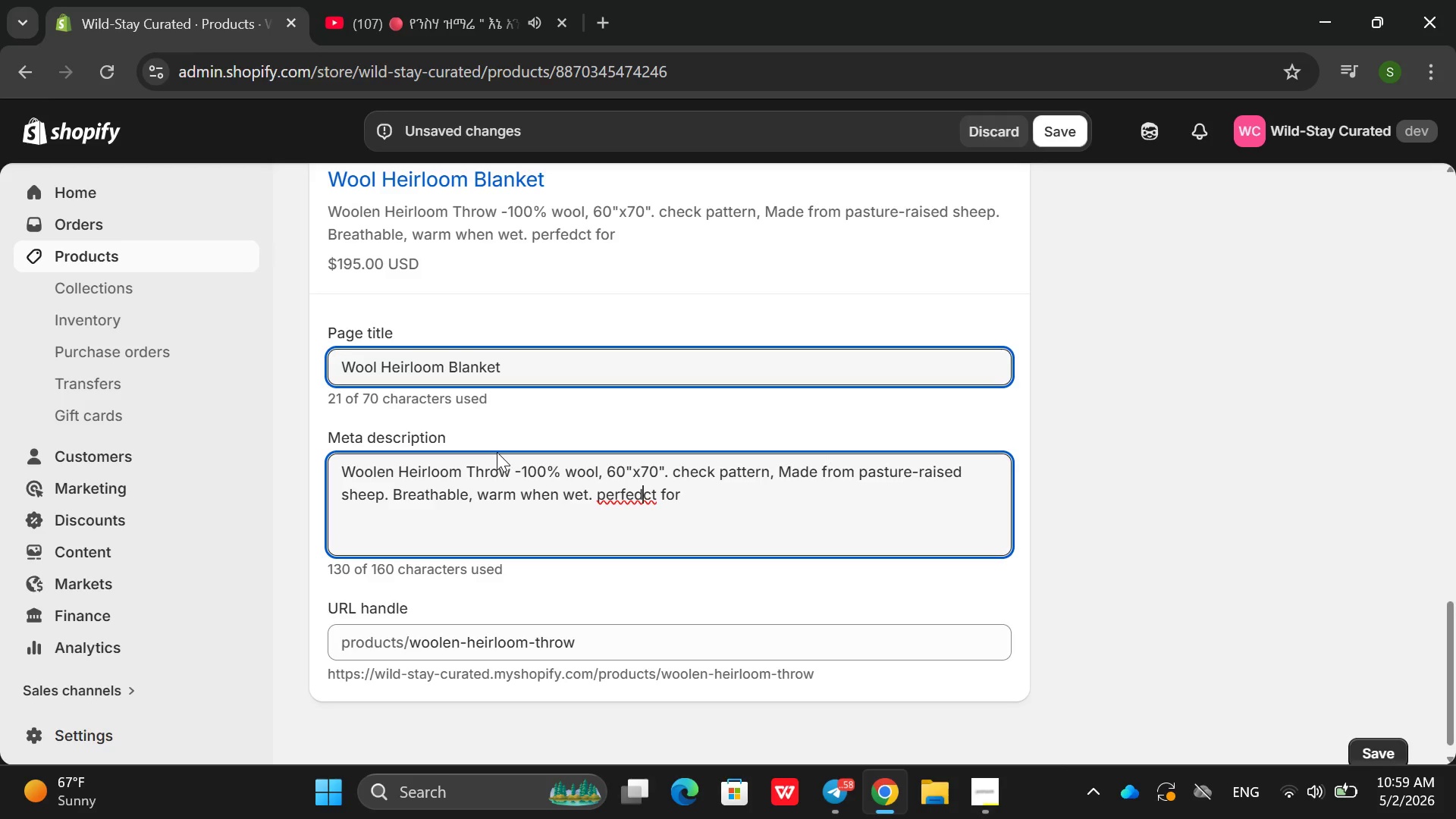 
key(Backspace)
 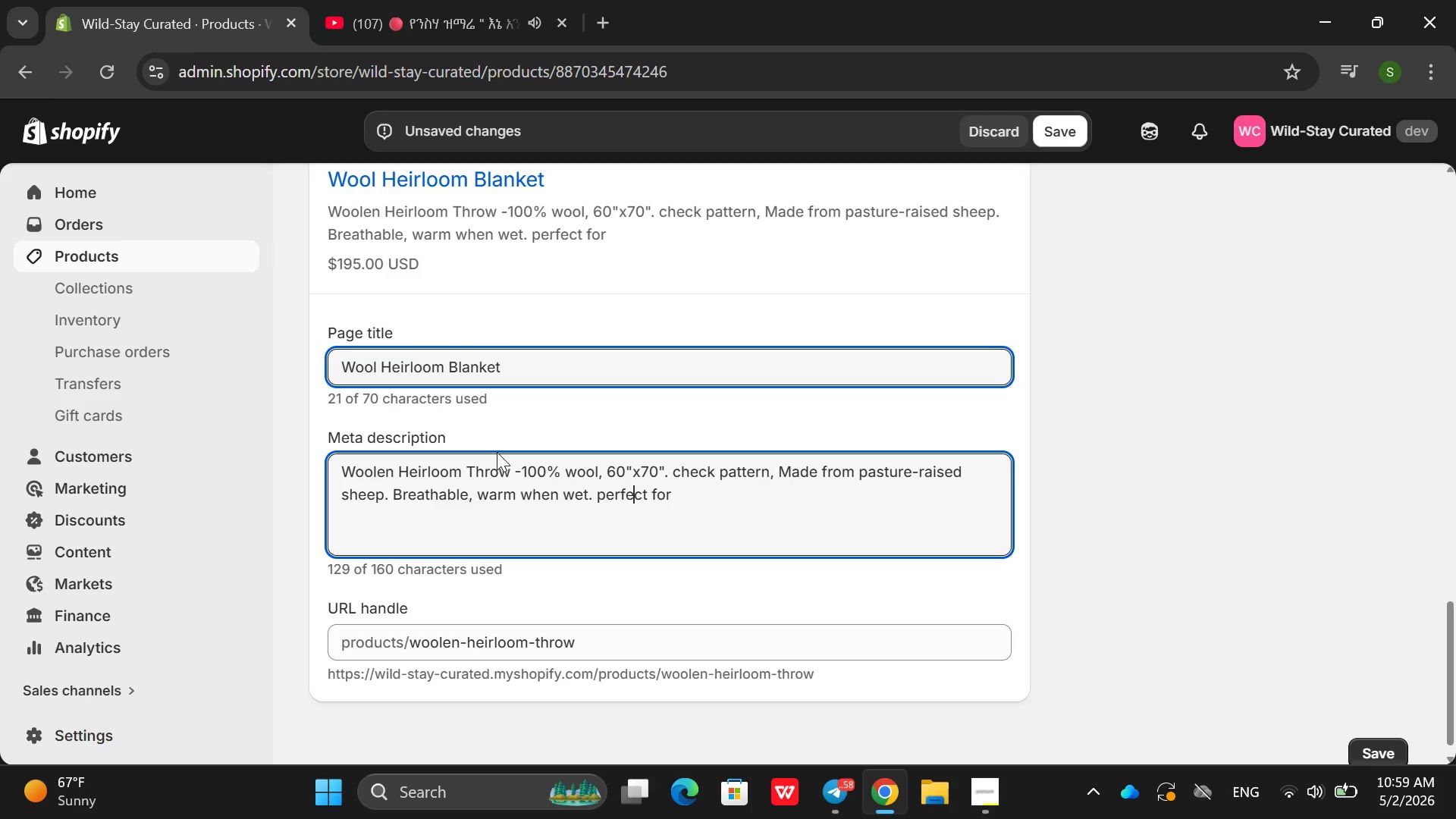 
key(ArrowRight)
 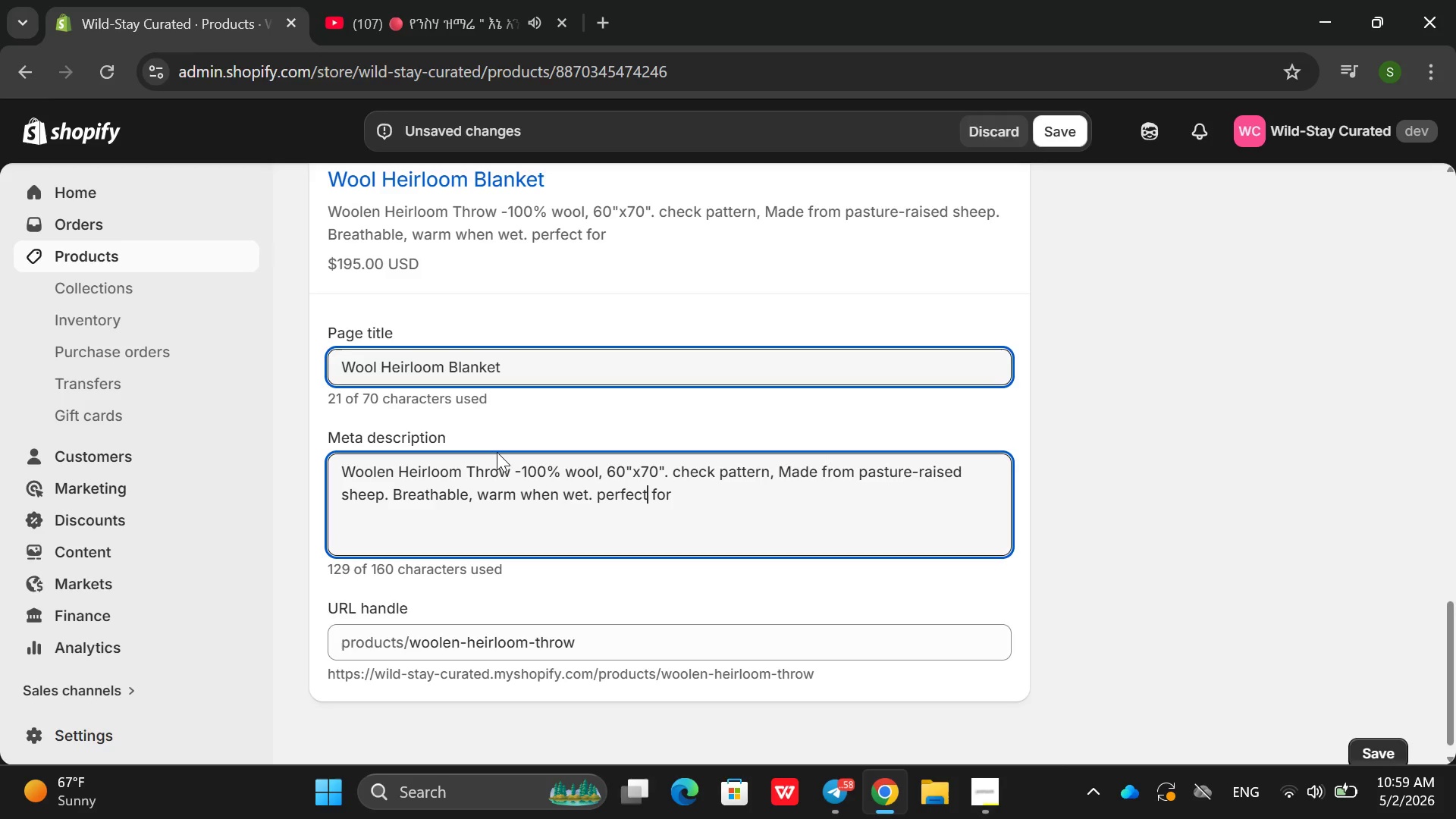 
key(ArrowRight)
 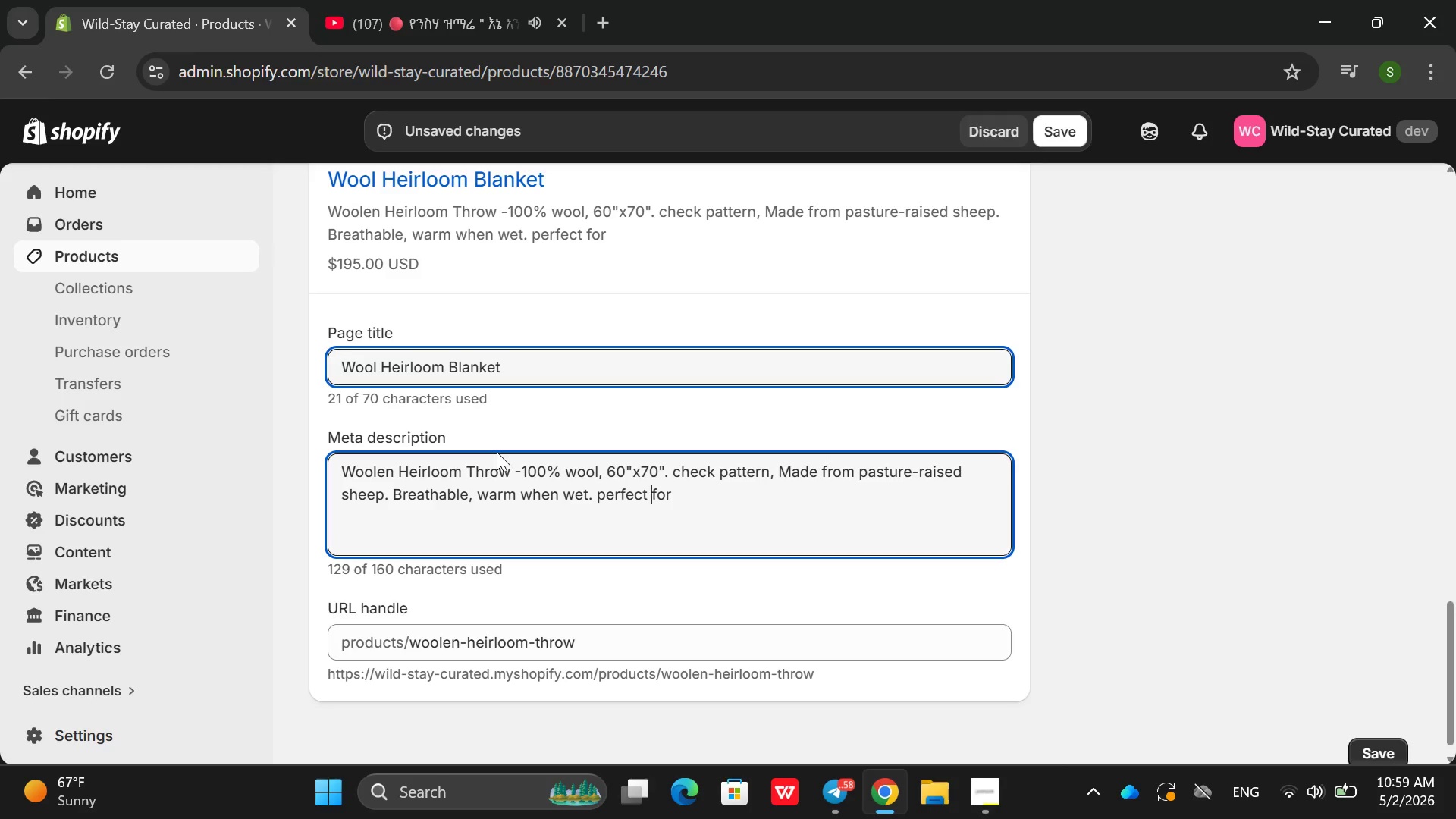 
key(ArrowRight)
 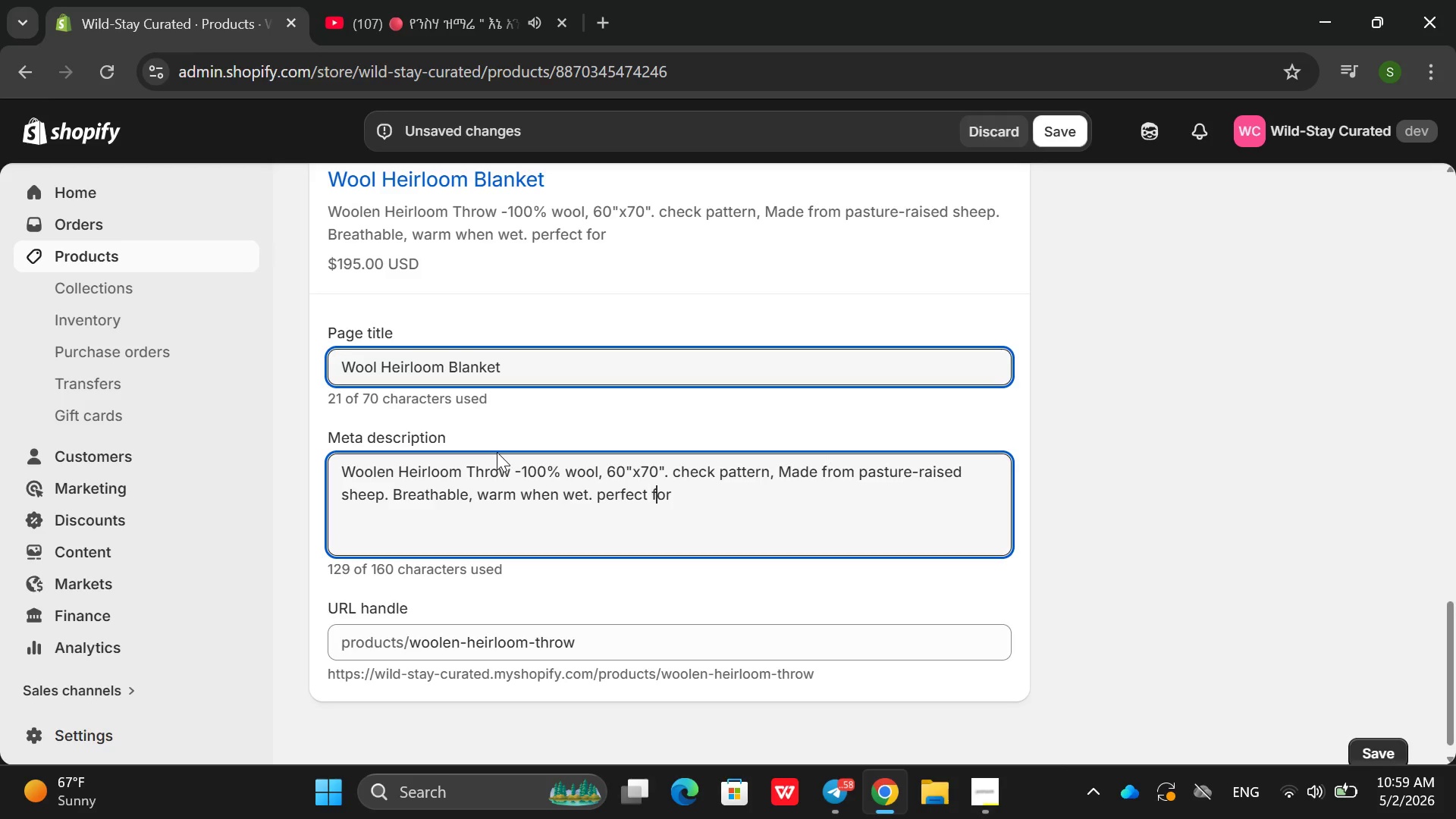 
key(ArrowRight)
 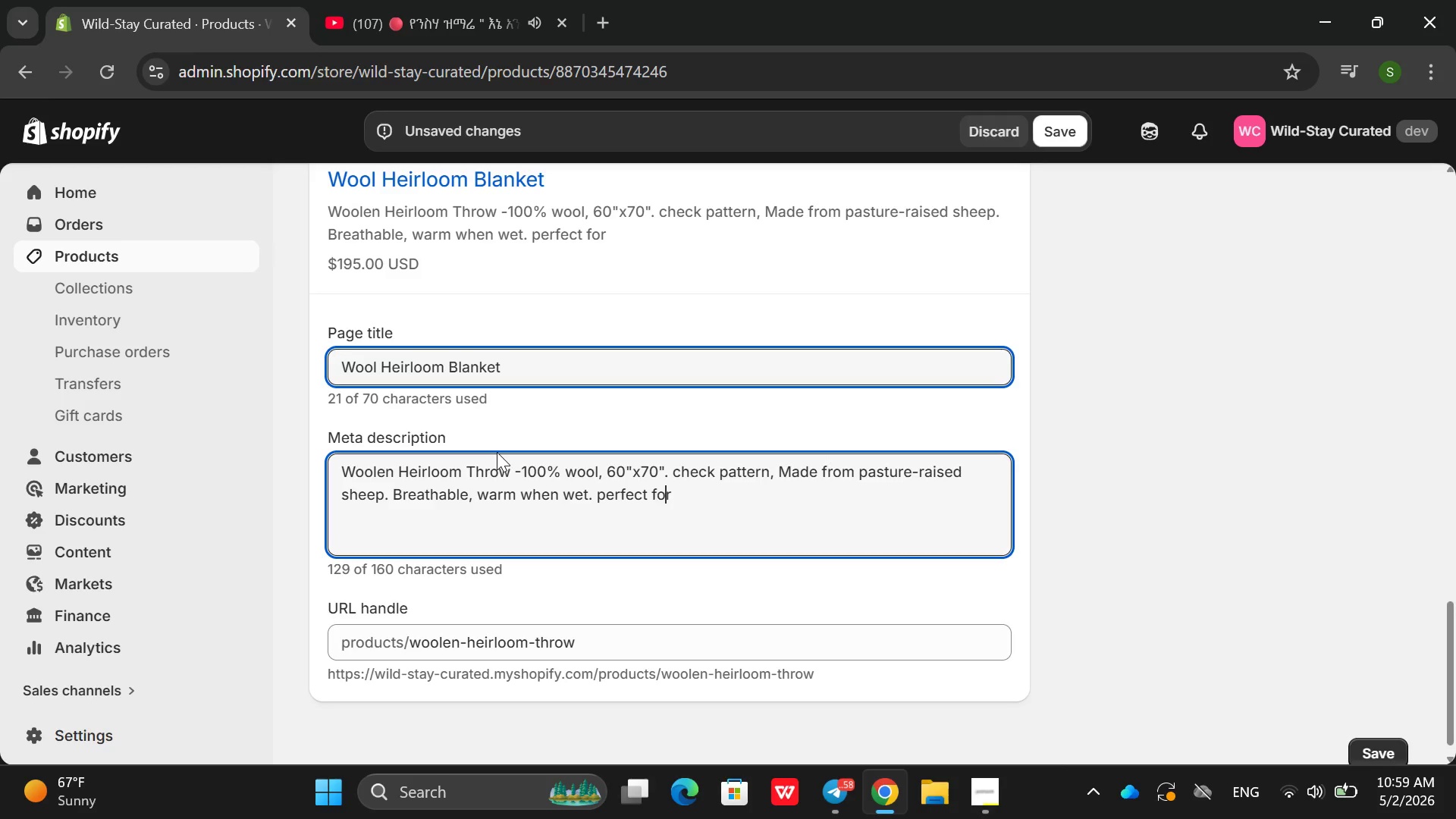 
key(ArrowRight)
 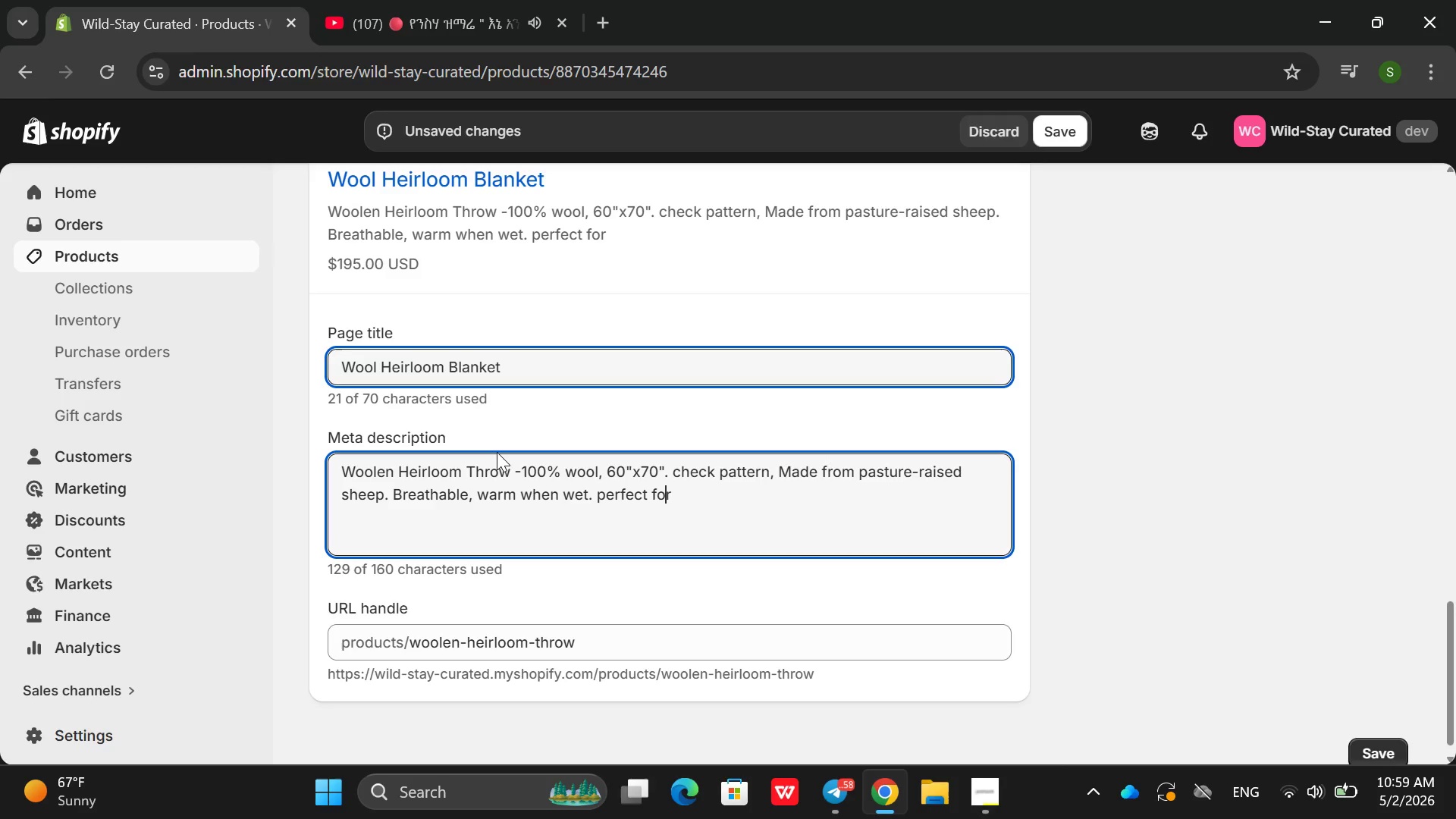 
key(ArrowRight)
 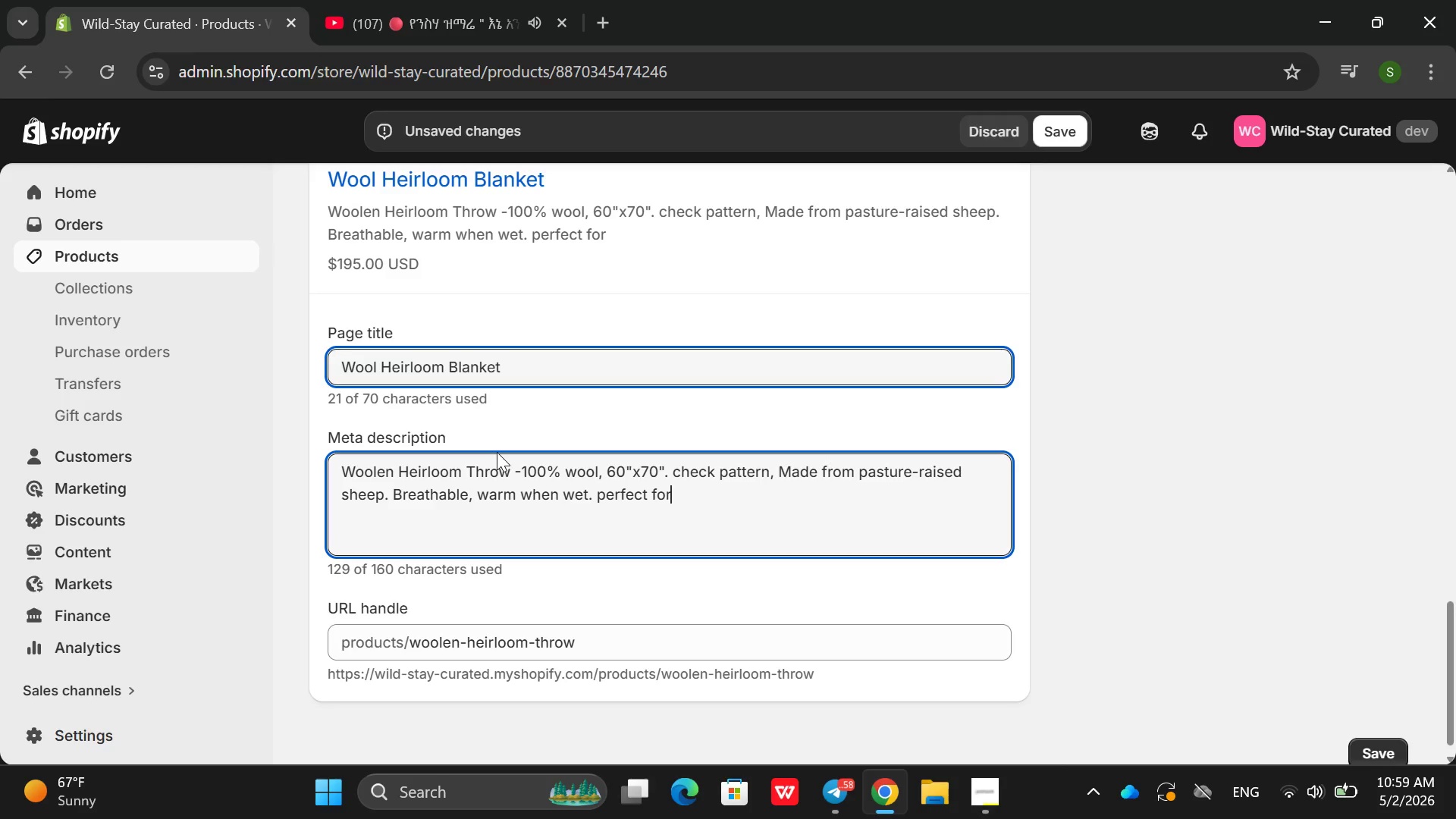 
key(ArrowRight)
 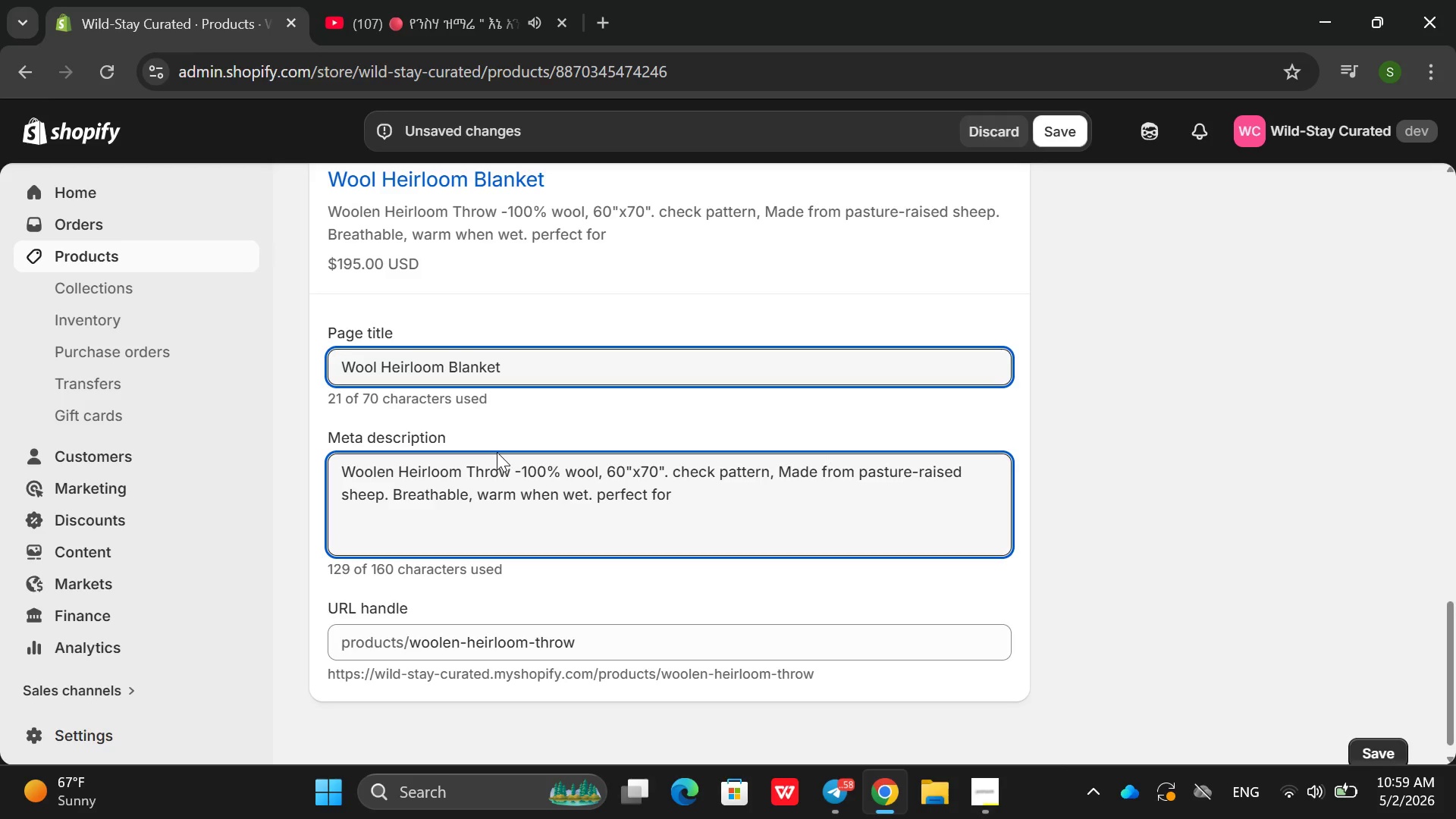 
type(glmaping )
key(Backspace)
key(Backspace)
key(Backspace)
key(Backspace)
key(Backspace)
key(Backspace)
key(Backspace)
key(Backspace)
type(lamping )
key(Backspace)
type(, campimgn)
key(Backspace)
key(Backspace)
key(Backspace)
type(nn)
key(Backspace)
type(g .)
 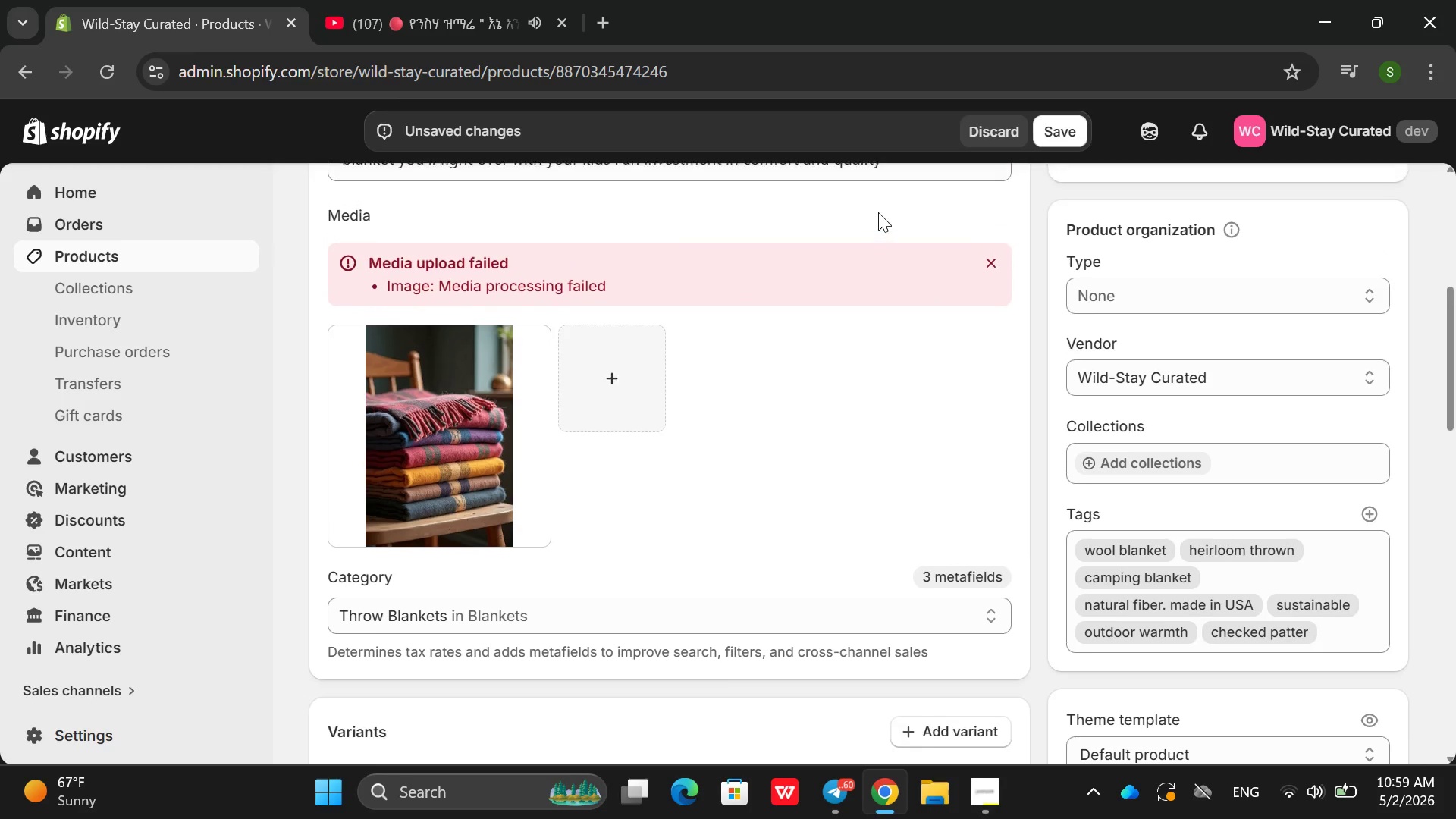 
left_click([1064, 138])
 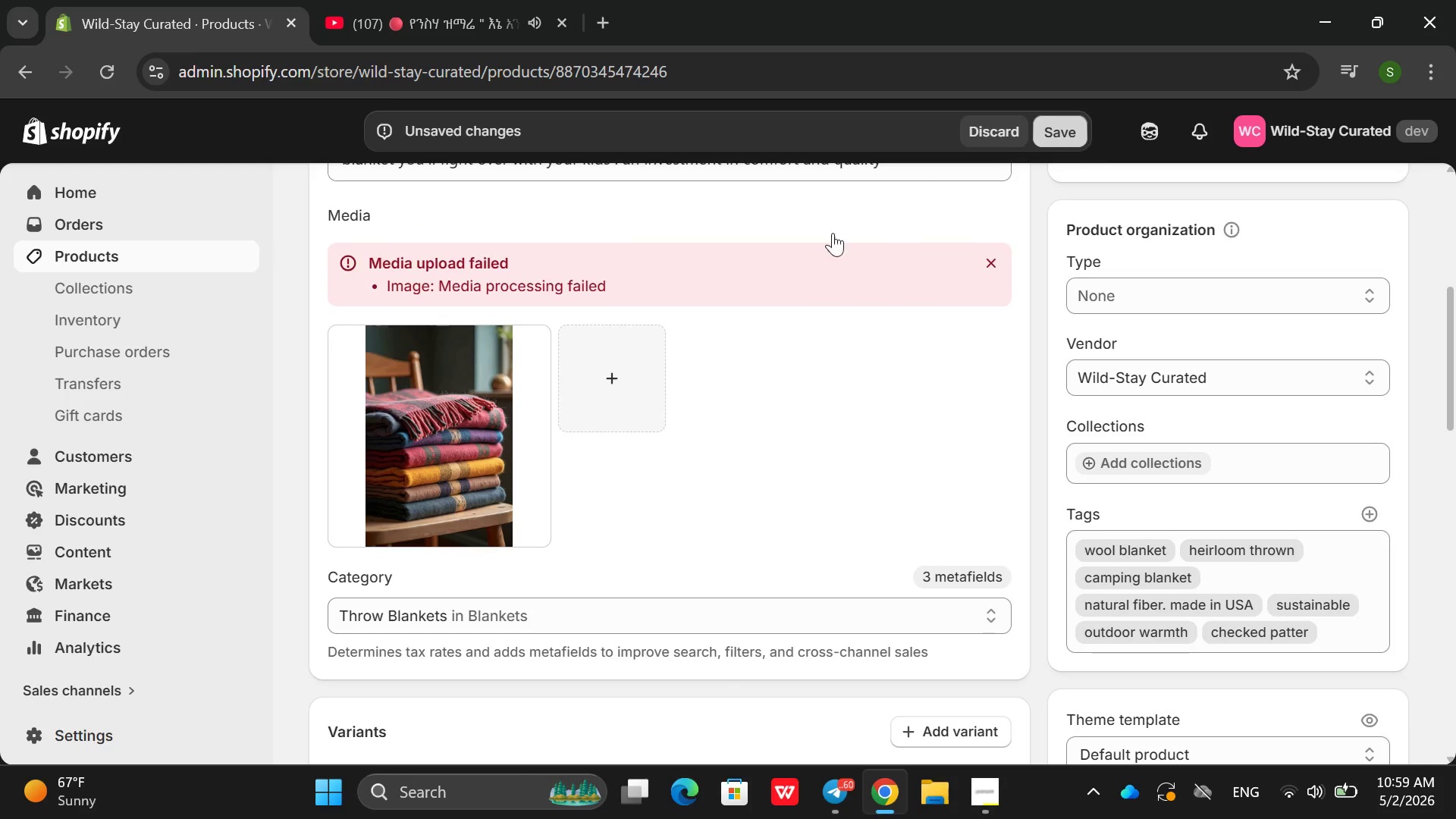 
mouse_move([779, 294])
 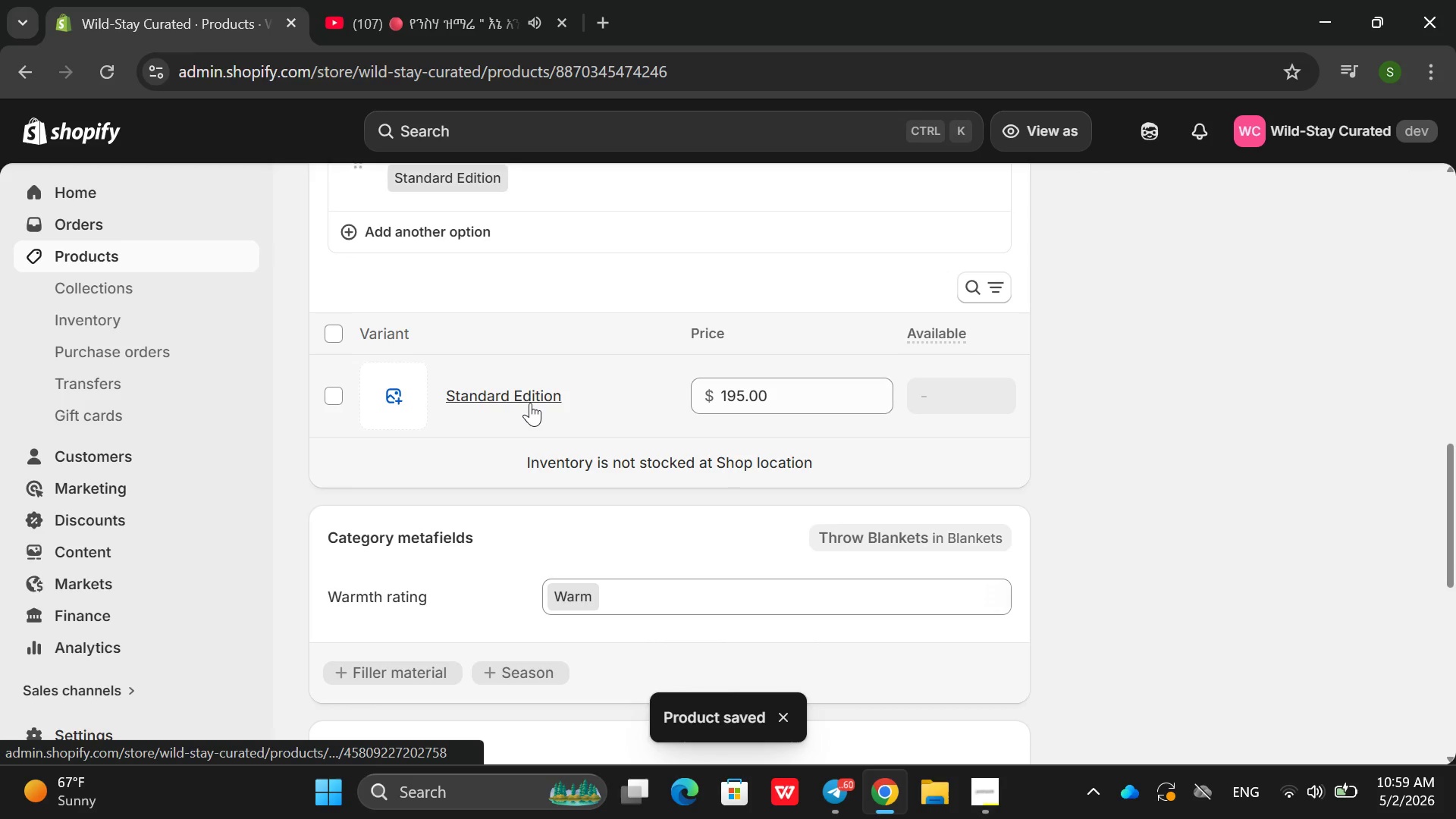 
left_click([530, 403])
 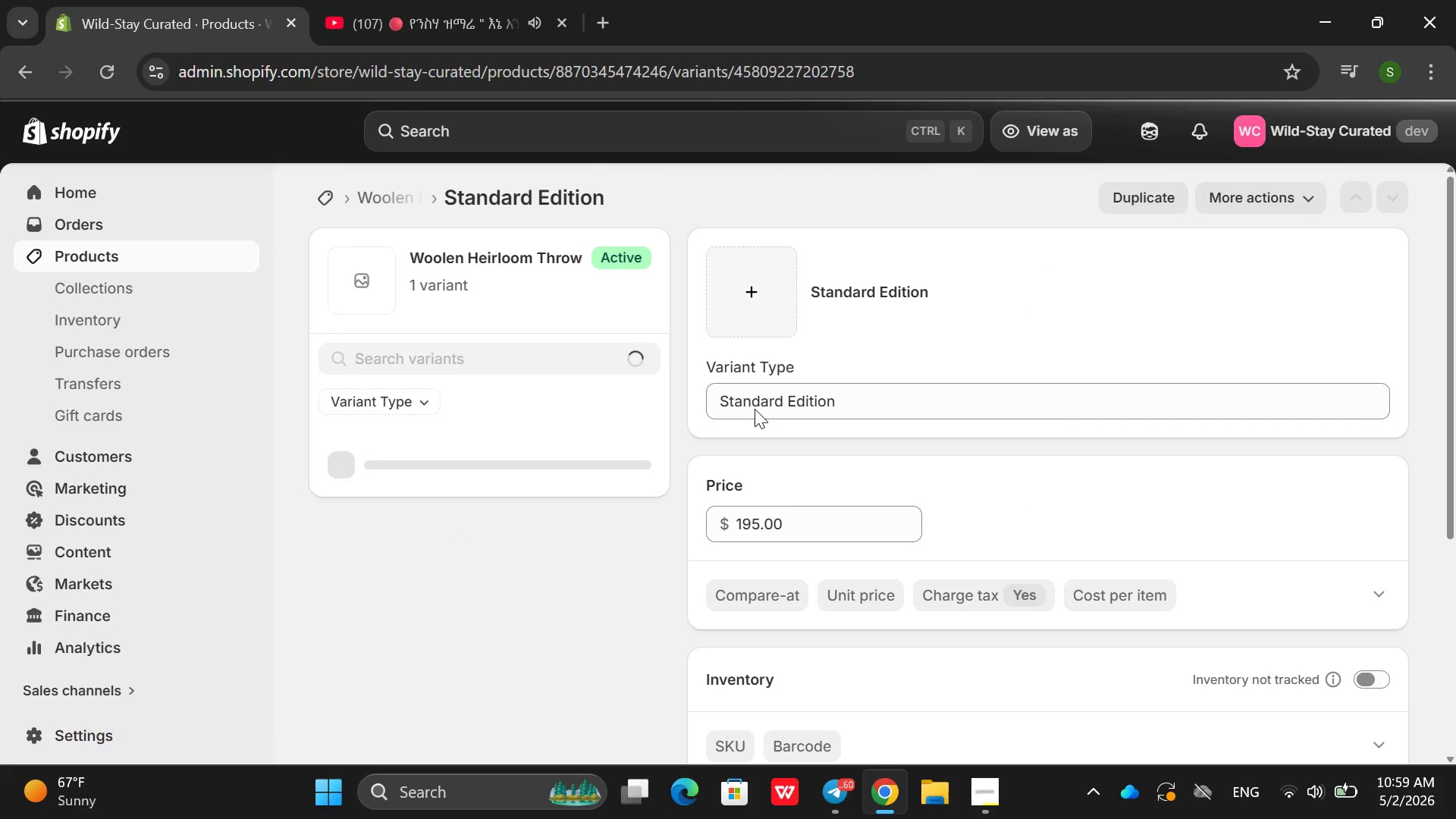 
wait(5.59)
 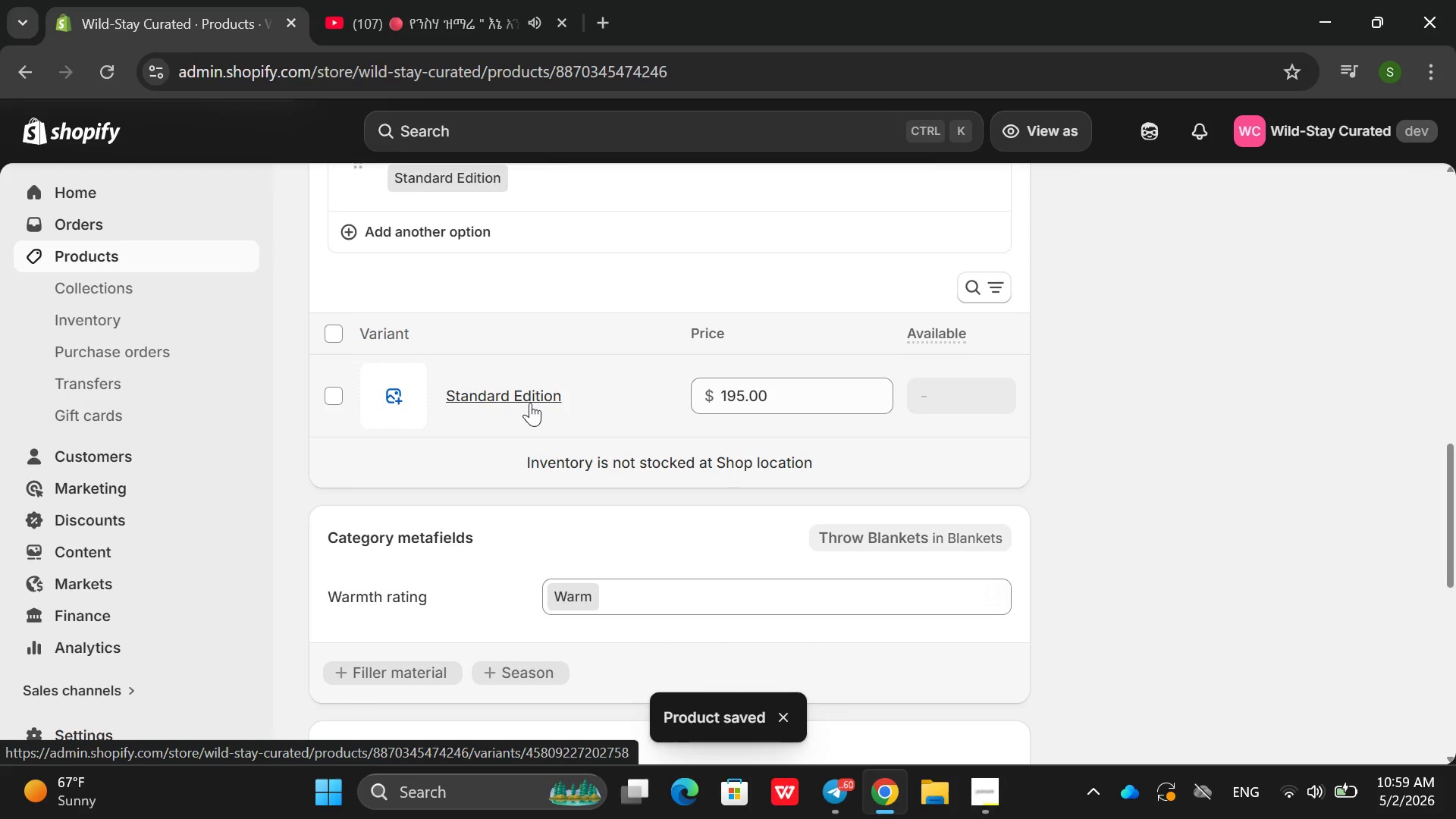 
left_click([728, 477])
 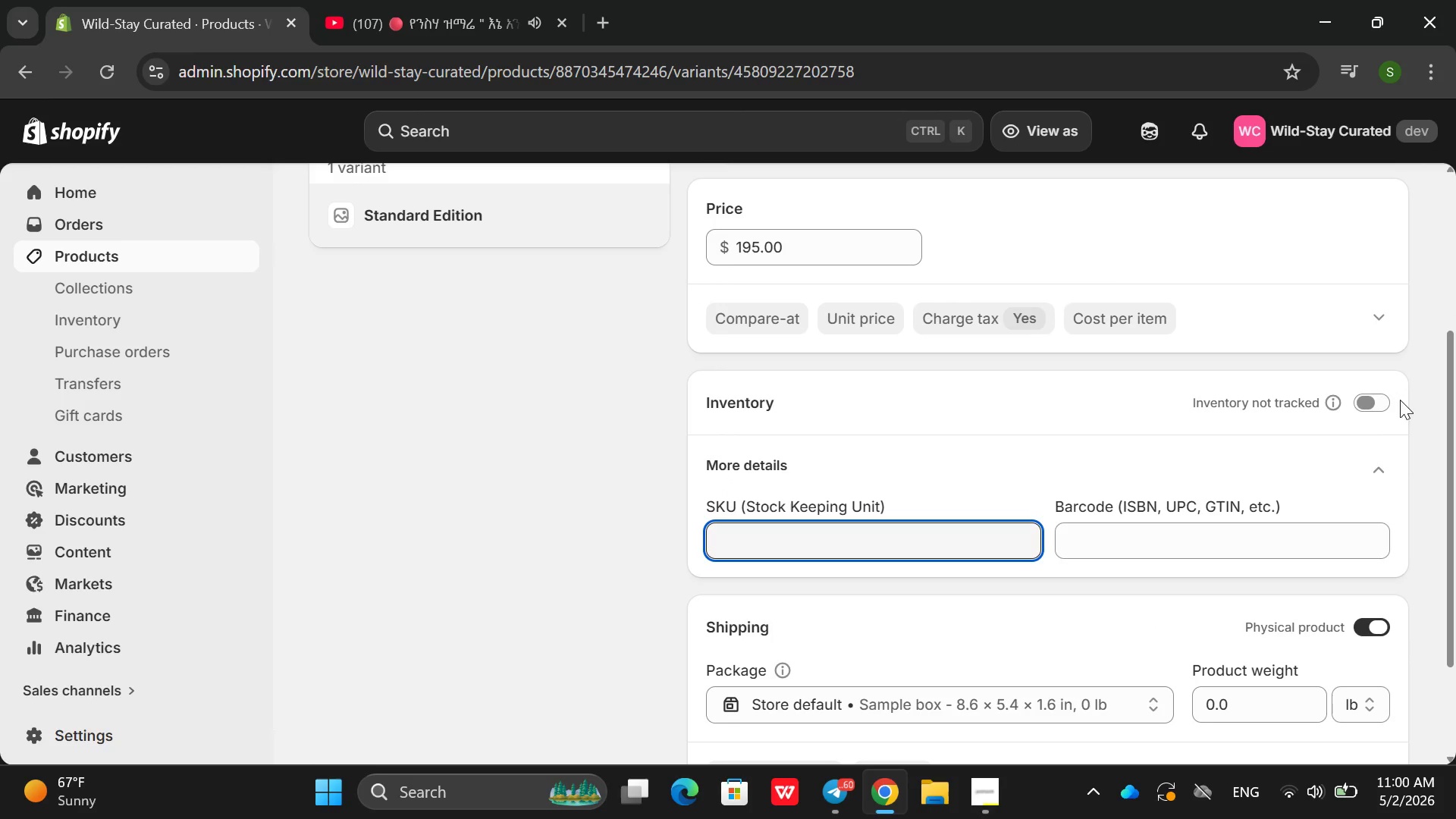 
left_click([1368, 411])
 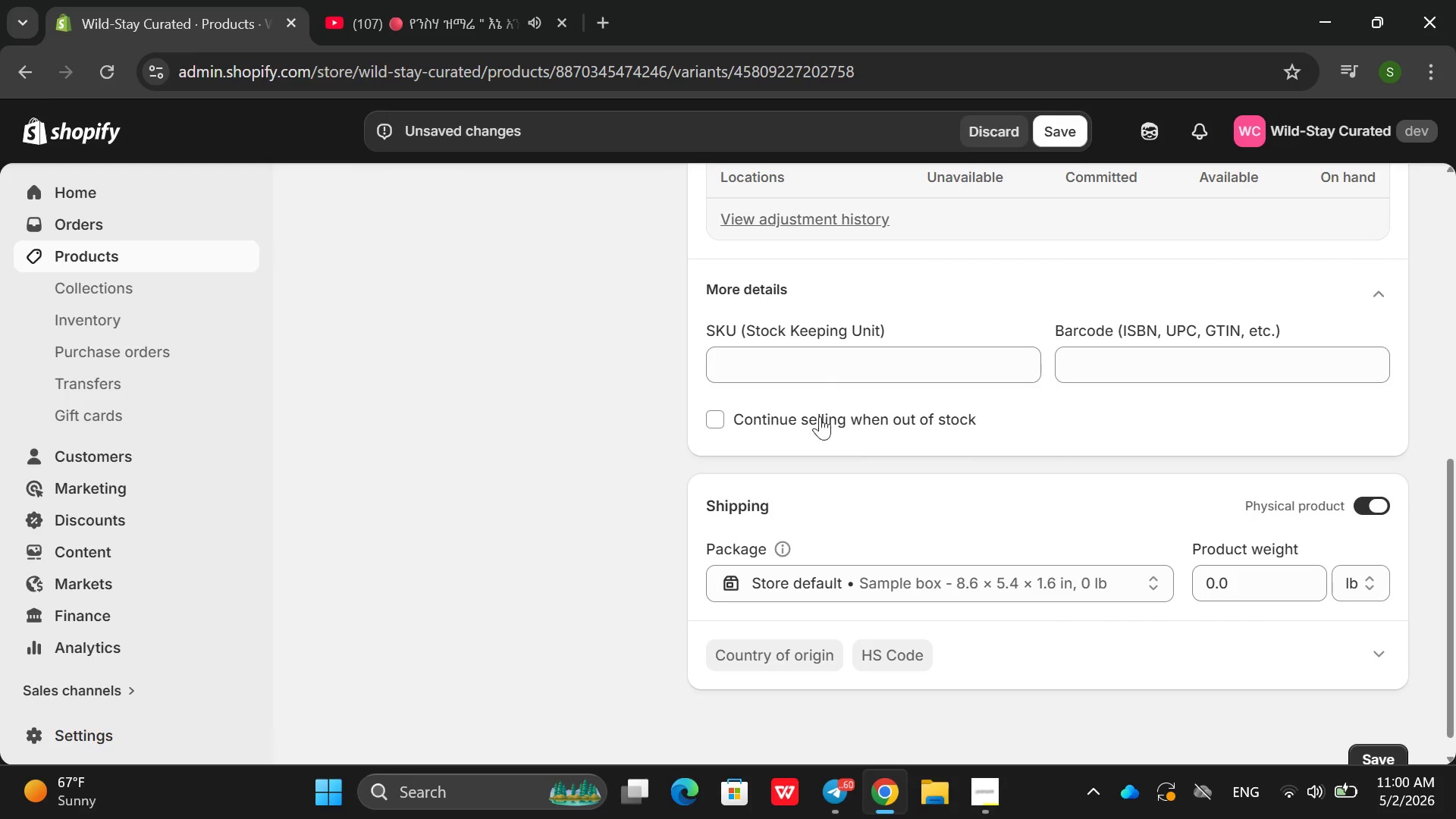 
left_click([772, 366])
 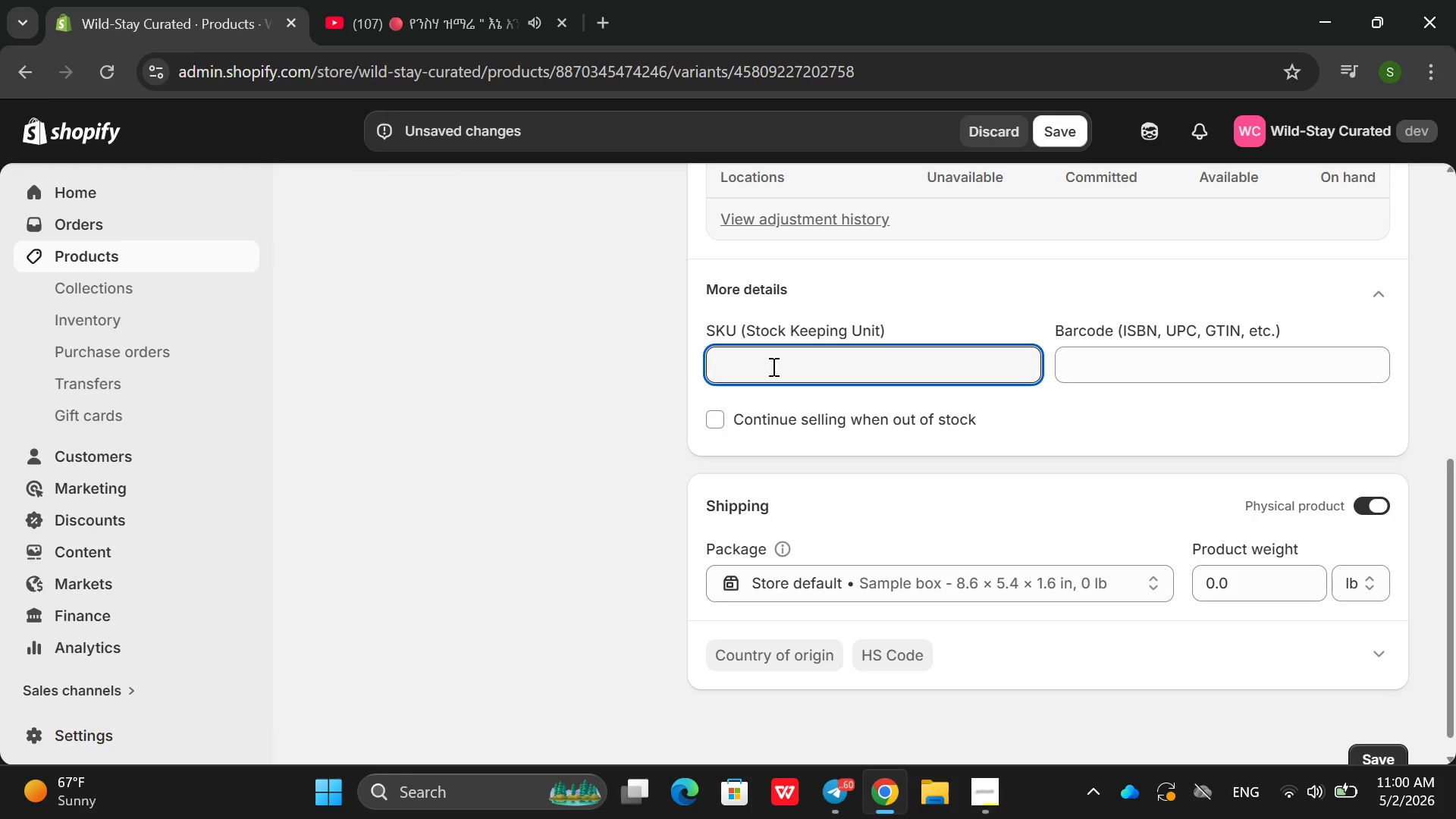 
wait(5.24)
 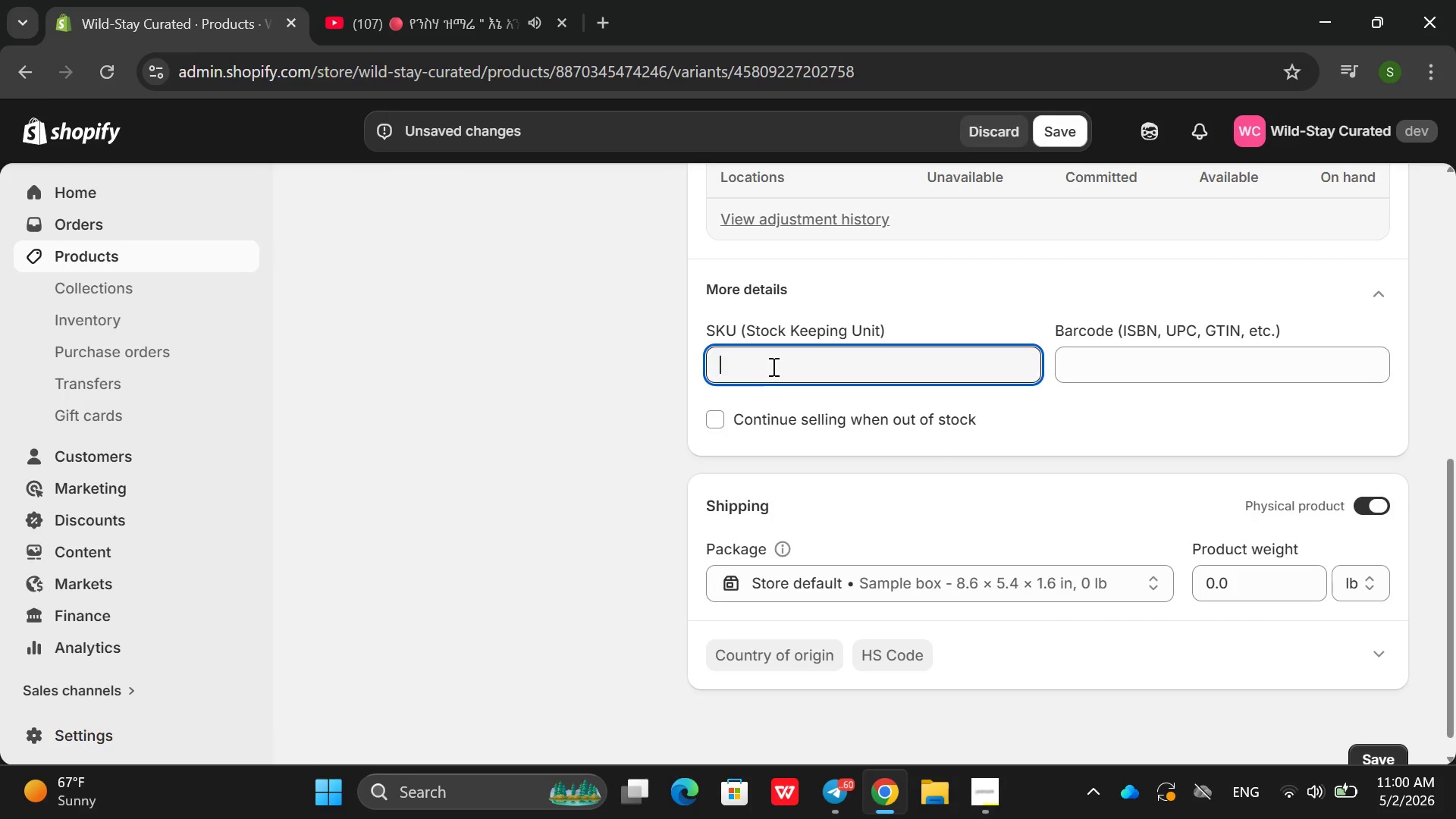 
type(Wol)
key(Backspace)
key(Backspace)
type(OL-TR)
key(Backspace)
type(HR-STD)
 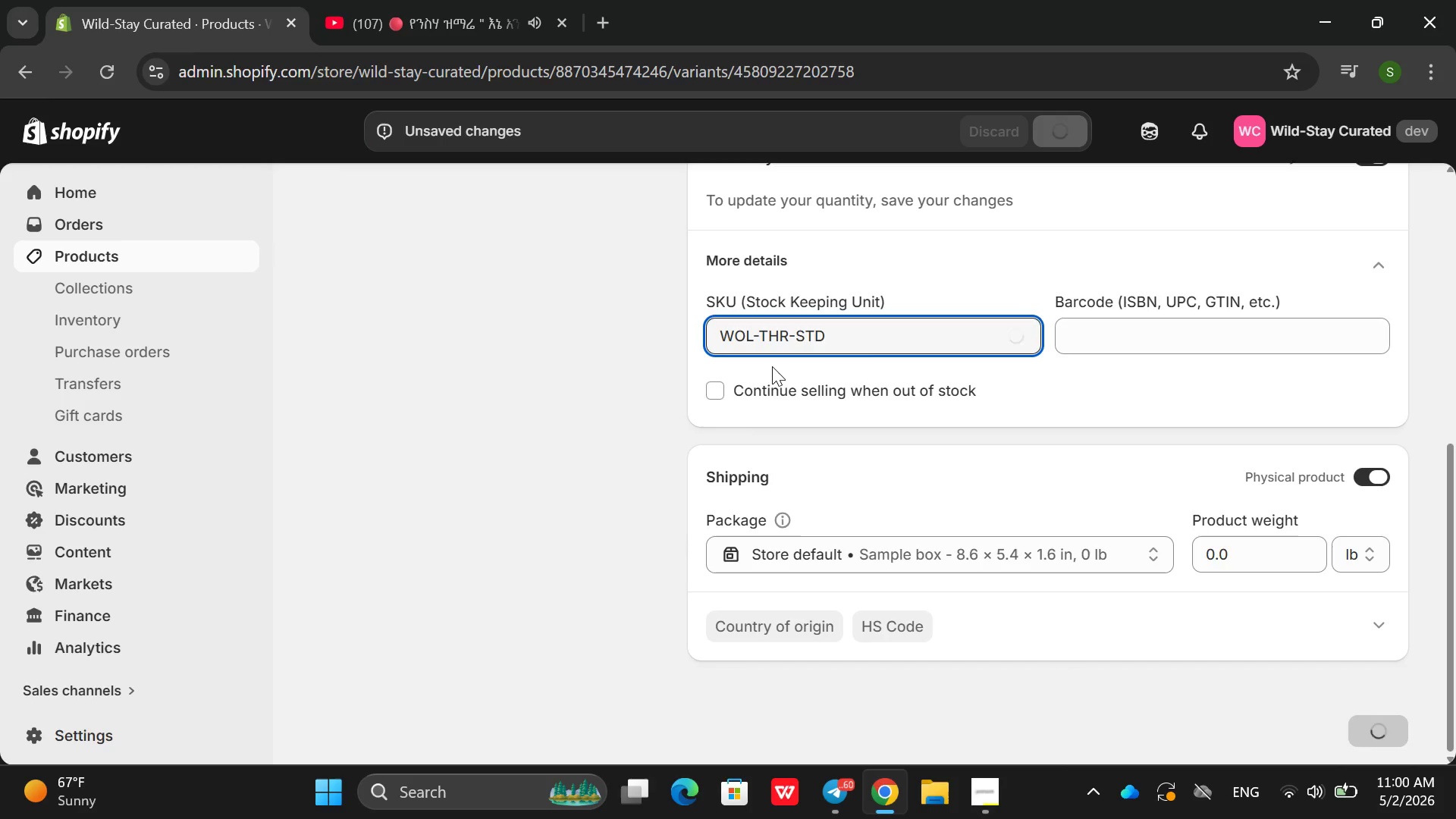 
 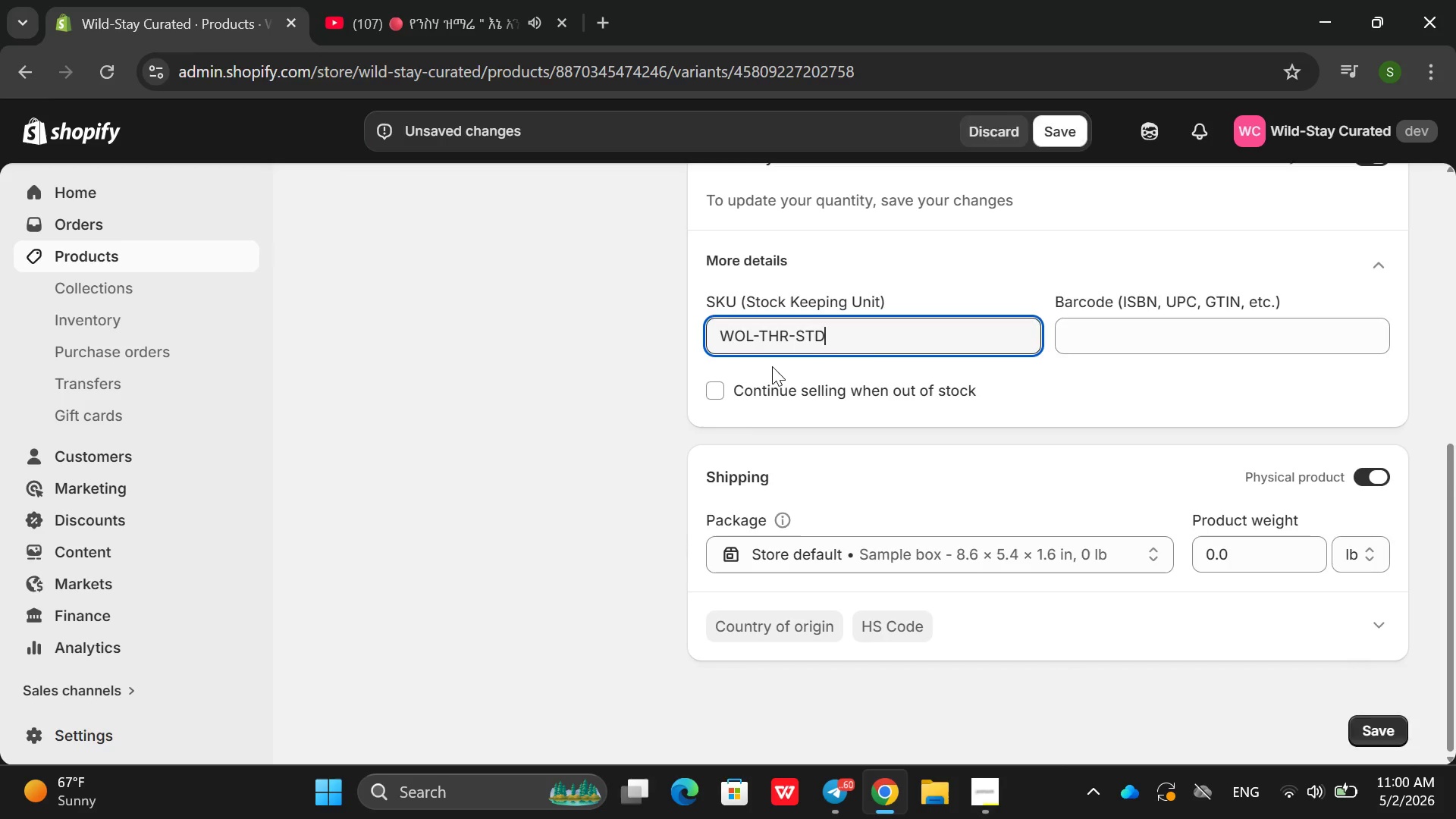 
key(Enter)
 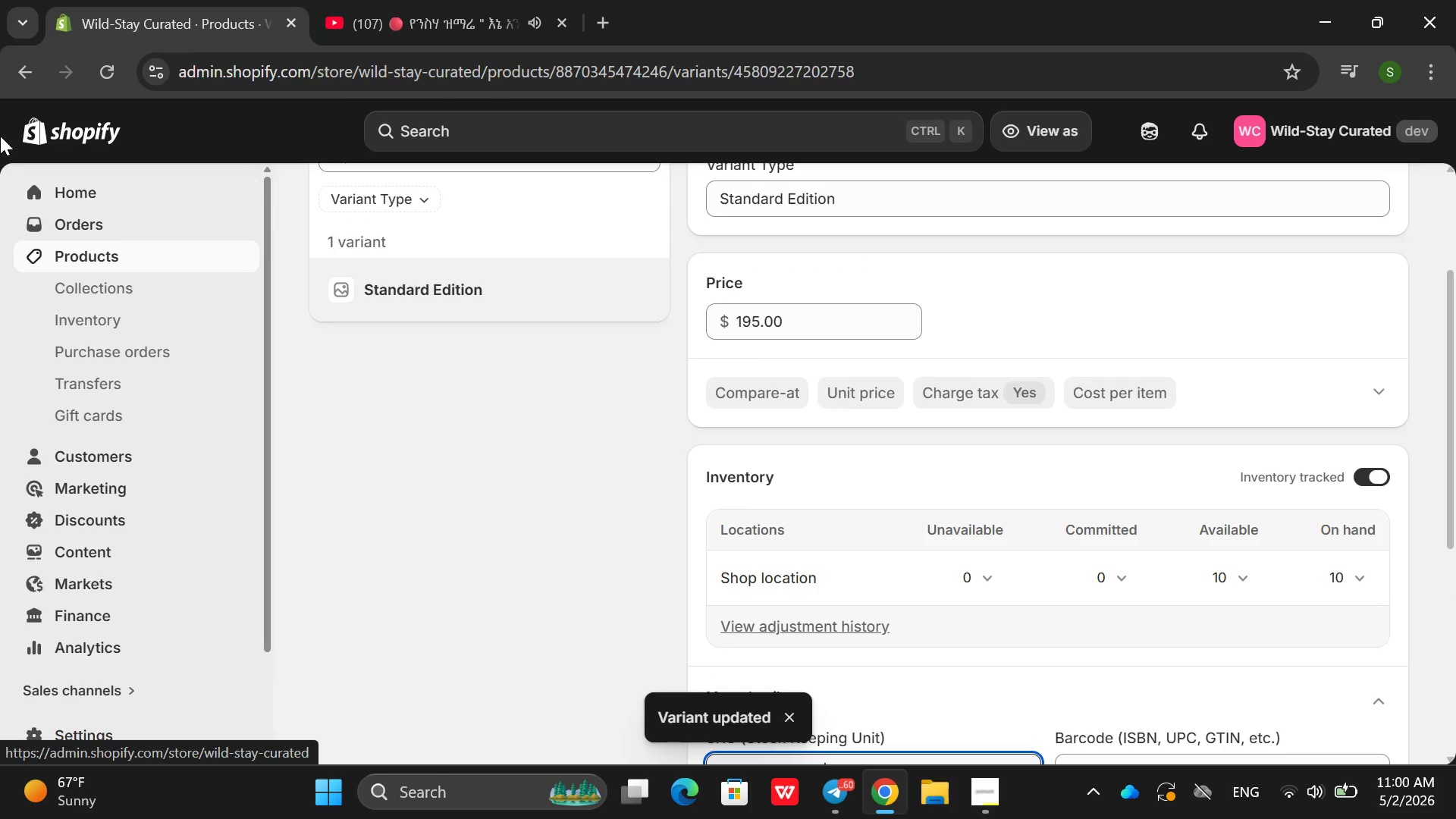 
wait(6.53)
 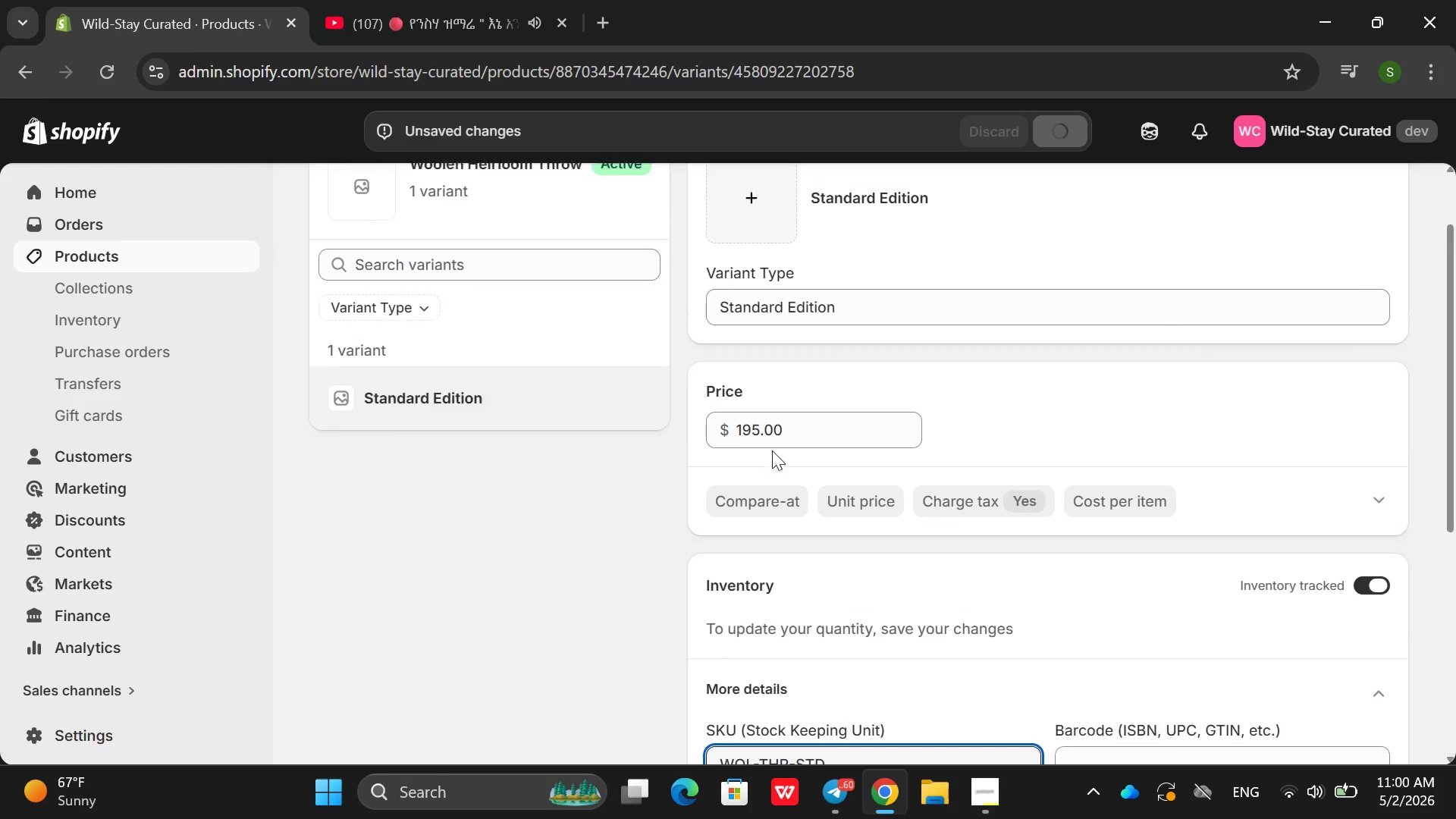 
left_click([64, 249])
 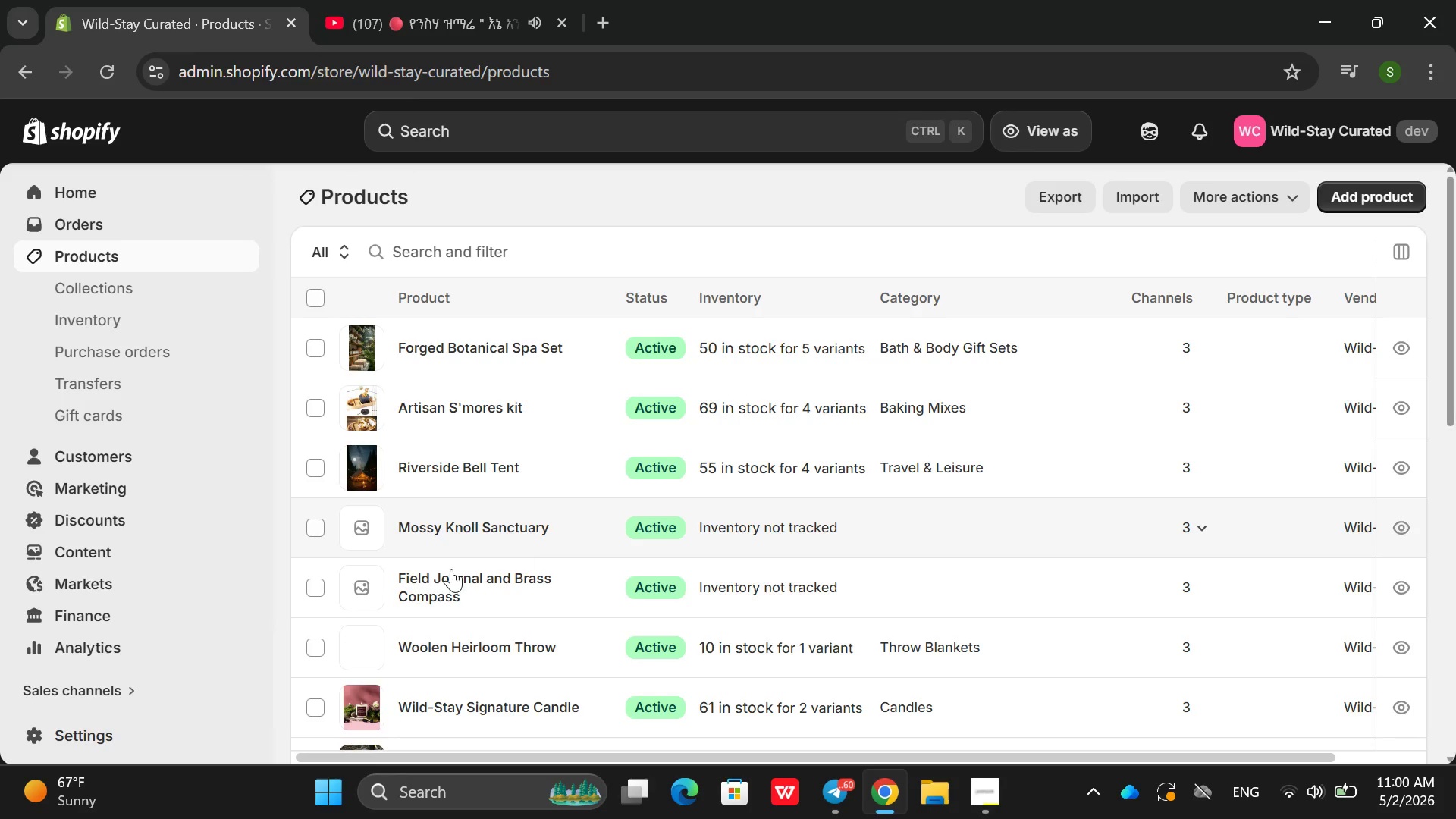 
left_click([535, 678])
 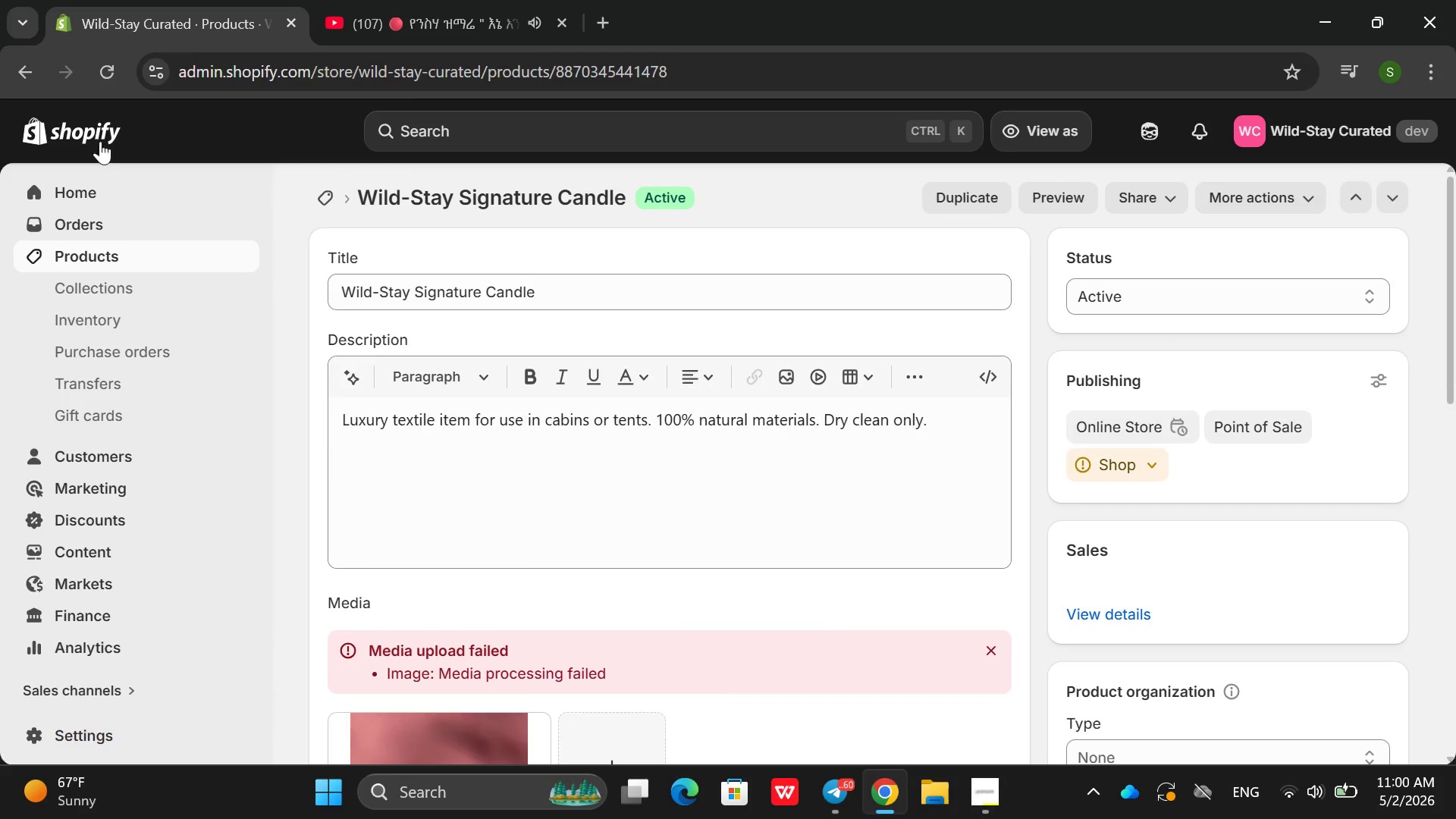 
left_click([37, 83])
 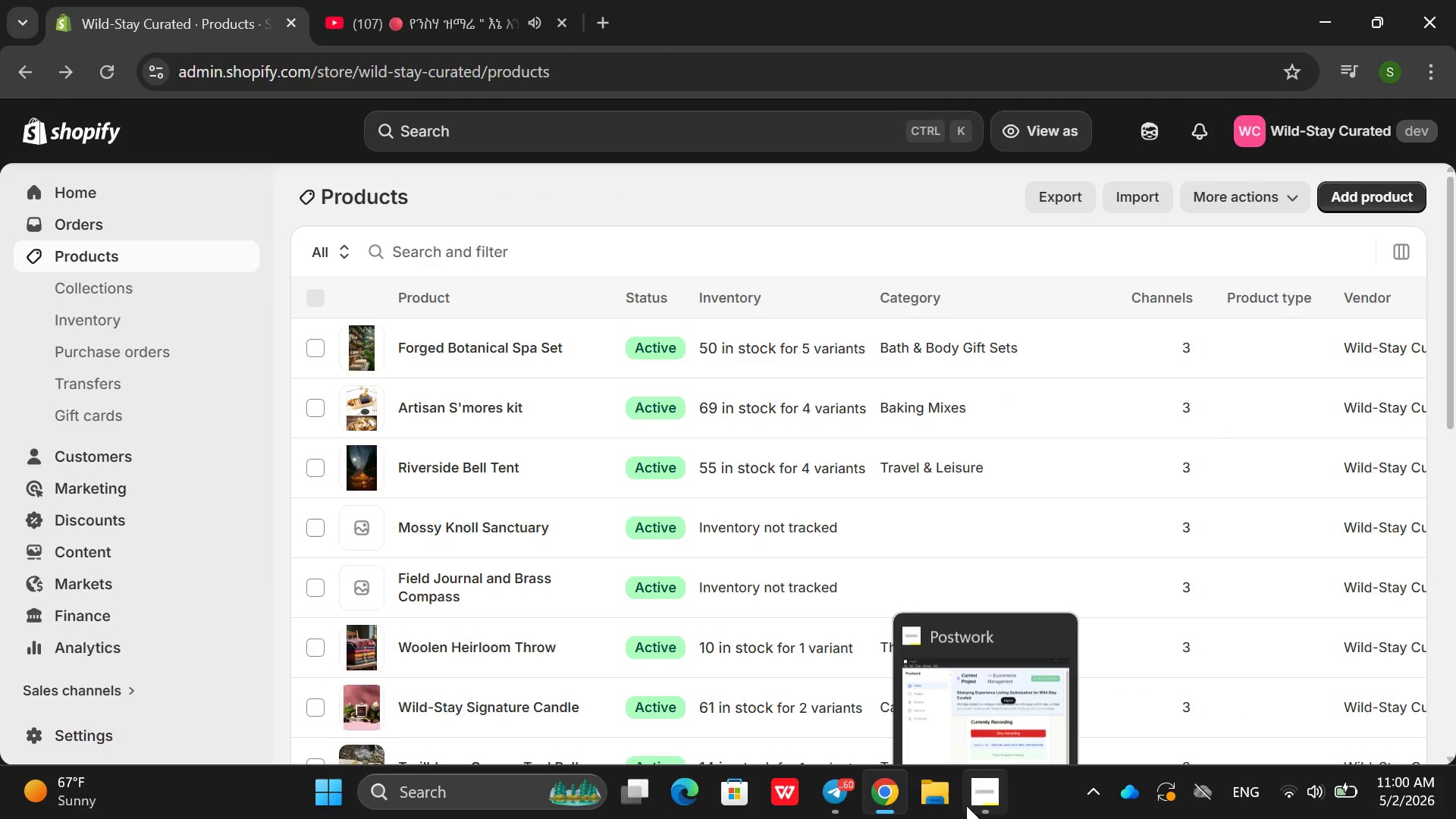 
left_click([986, 806])